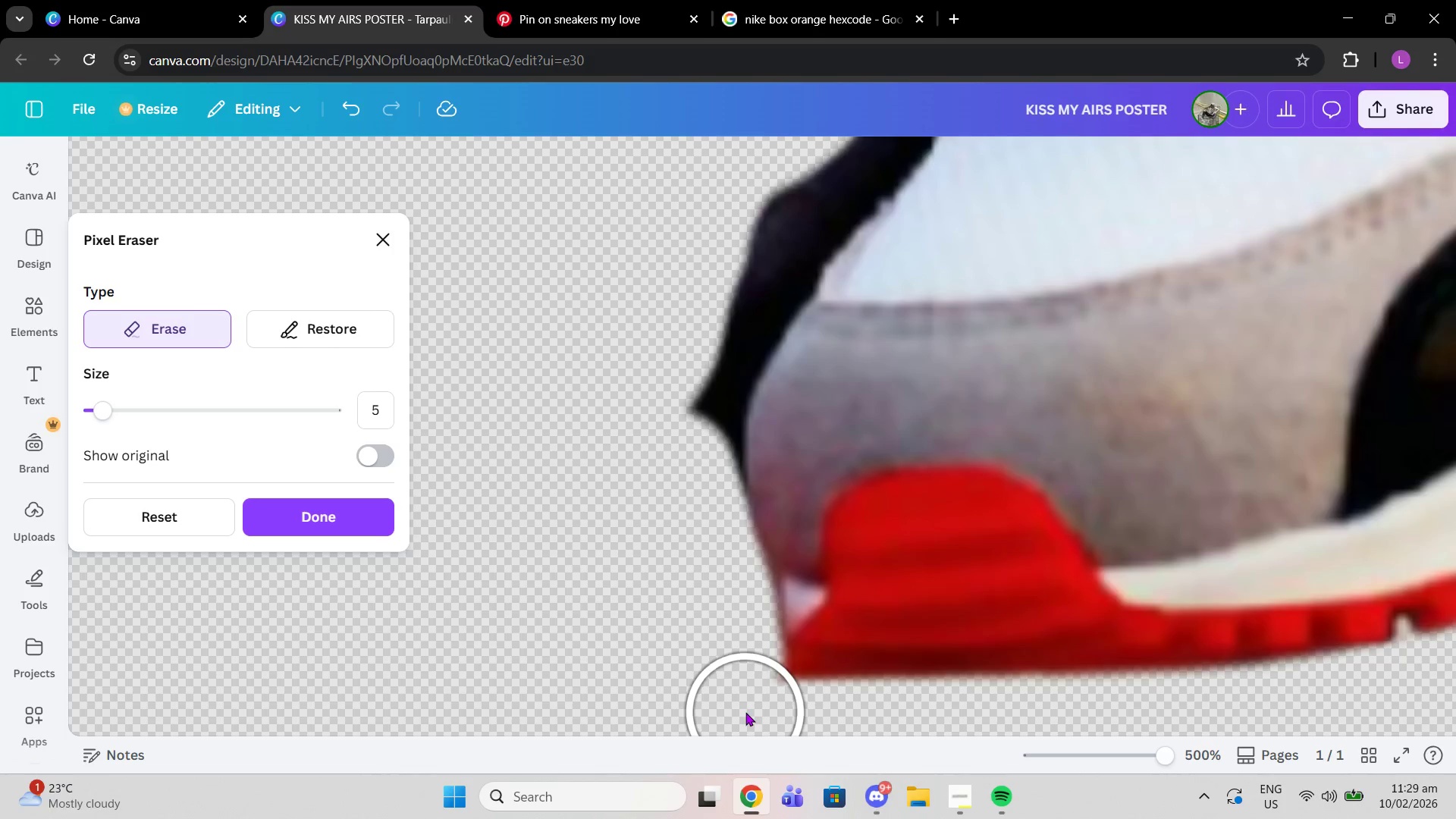 
left_click([745, 712])
 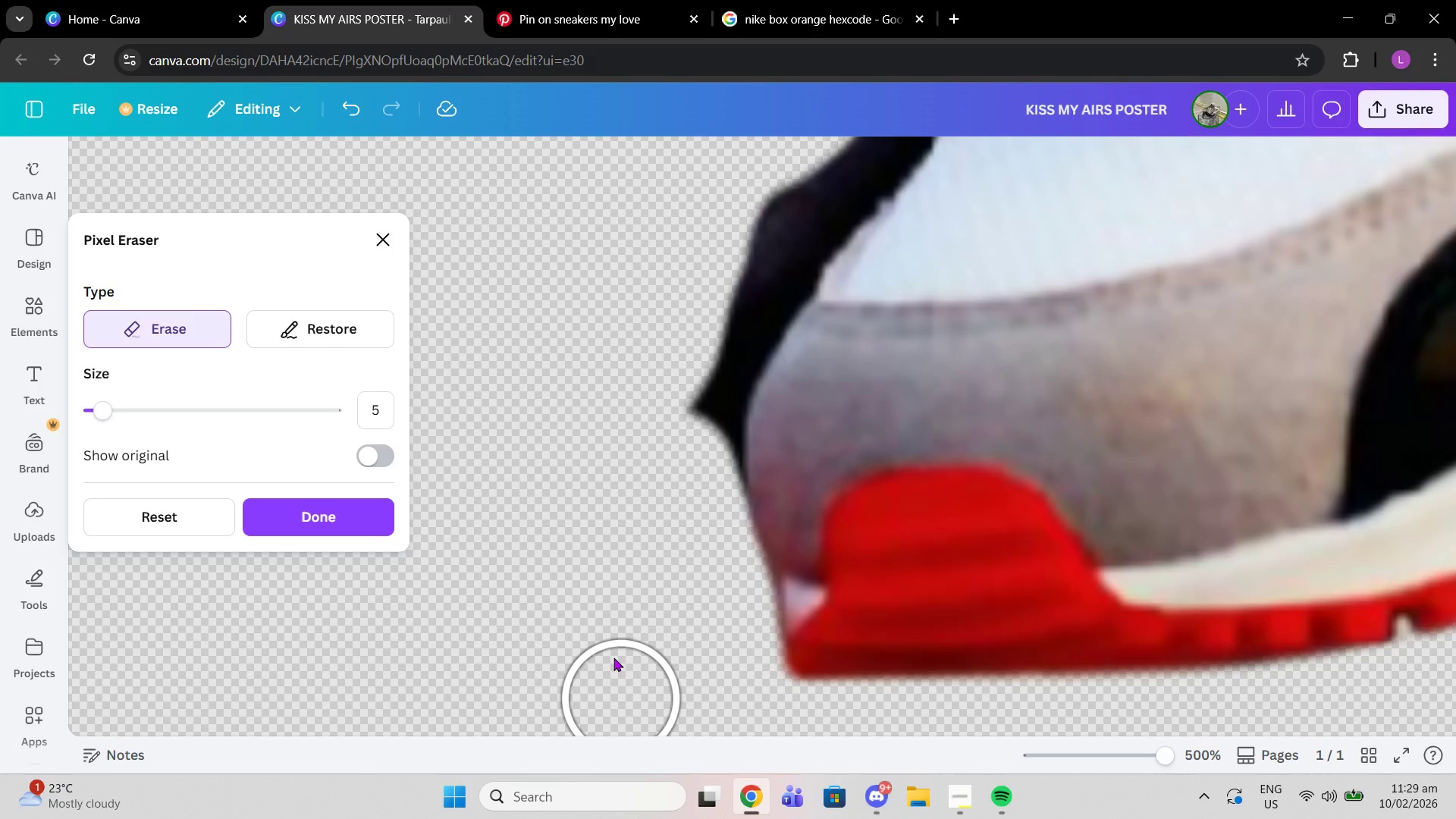 
left_click_drag(start_coordinate=[770, 453], to_coordinate=[639, 673])
 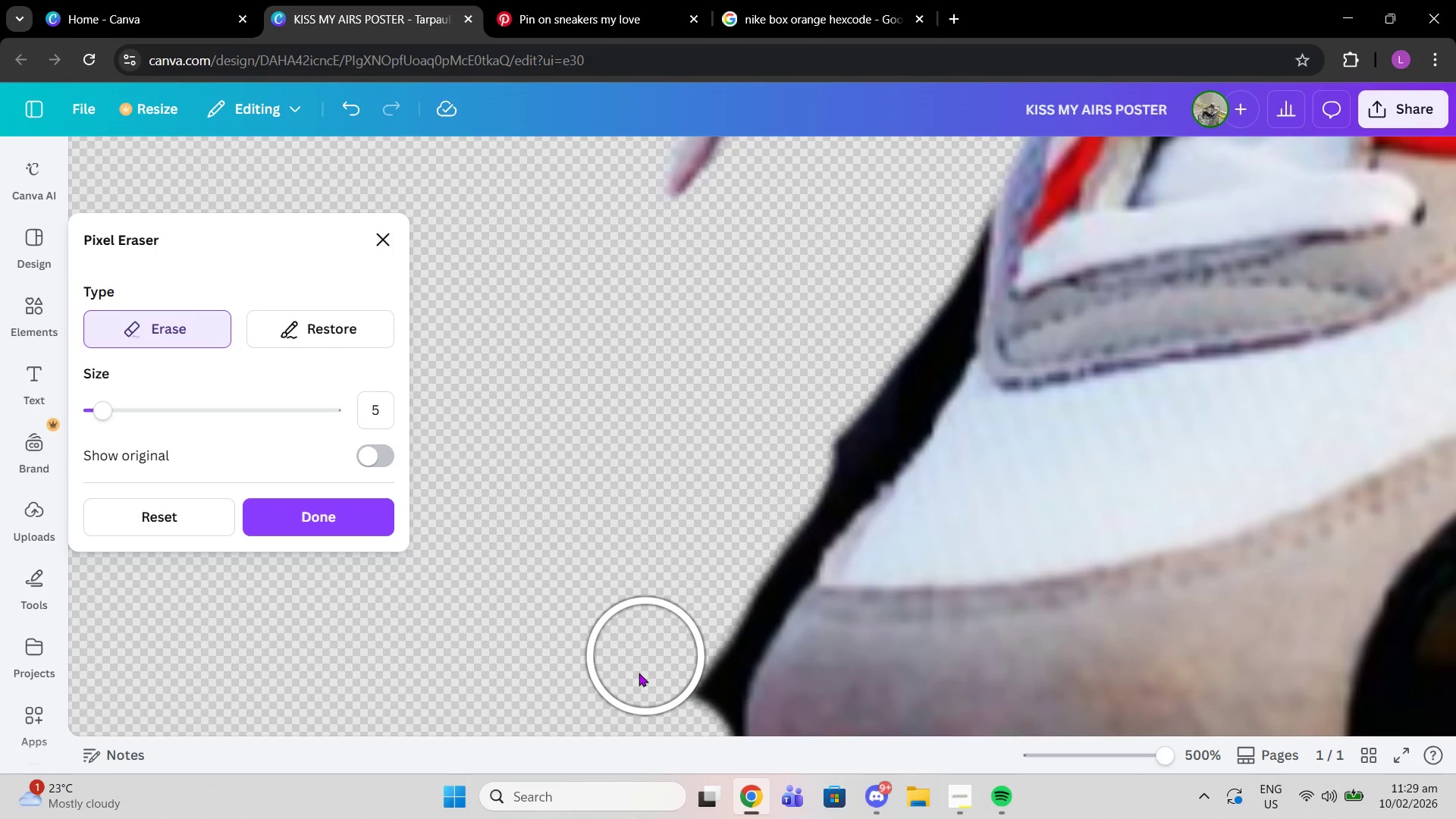 
scroll: coordinate [613, 657], scroll_direction: up, amount: 3.0
 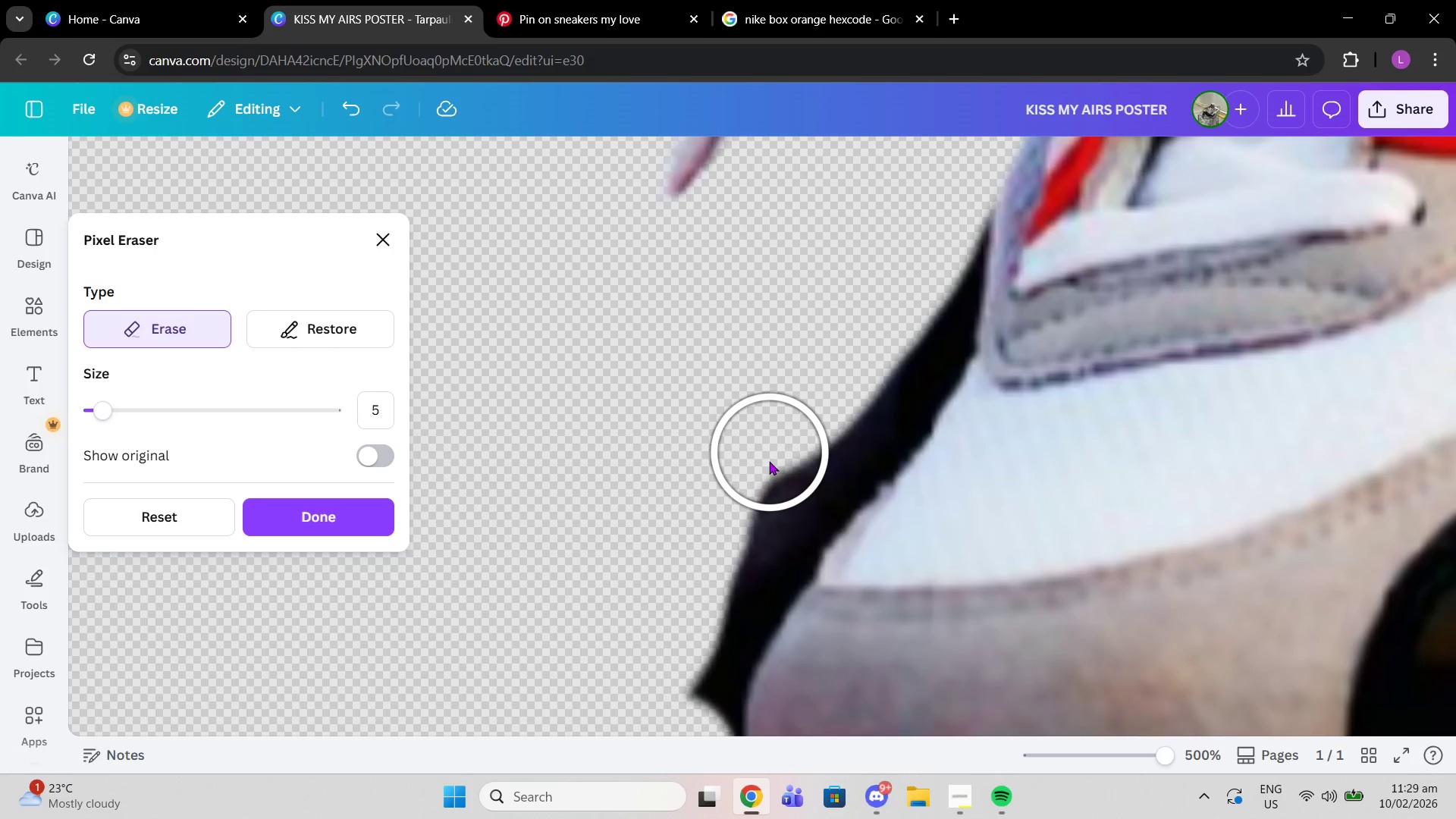 
scroll: coordinate [687, 579], scroll_direction: down, amount: 1.0
 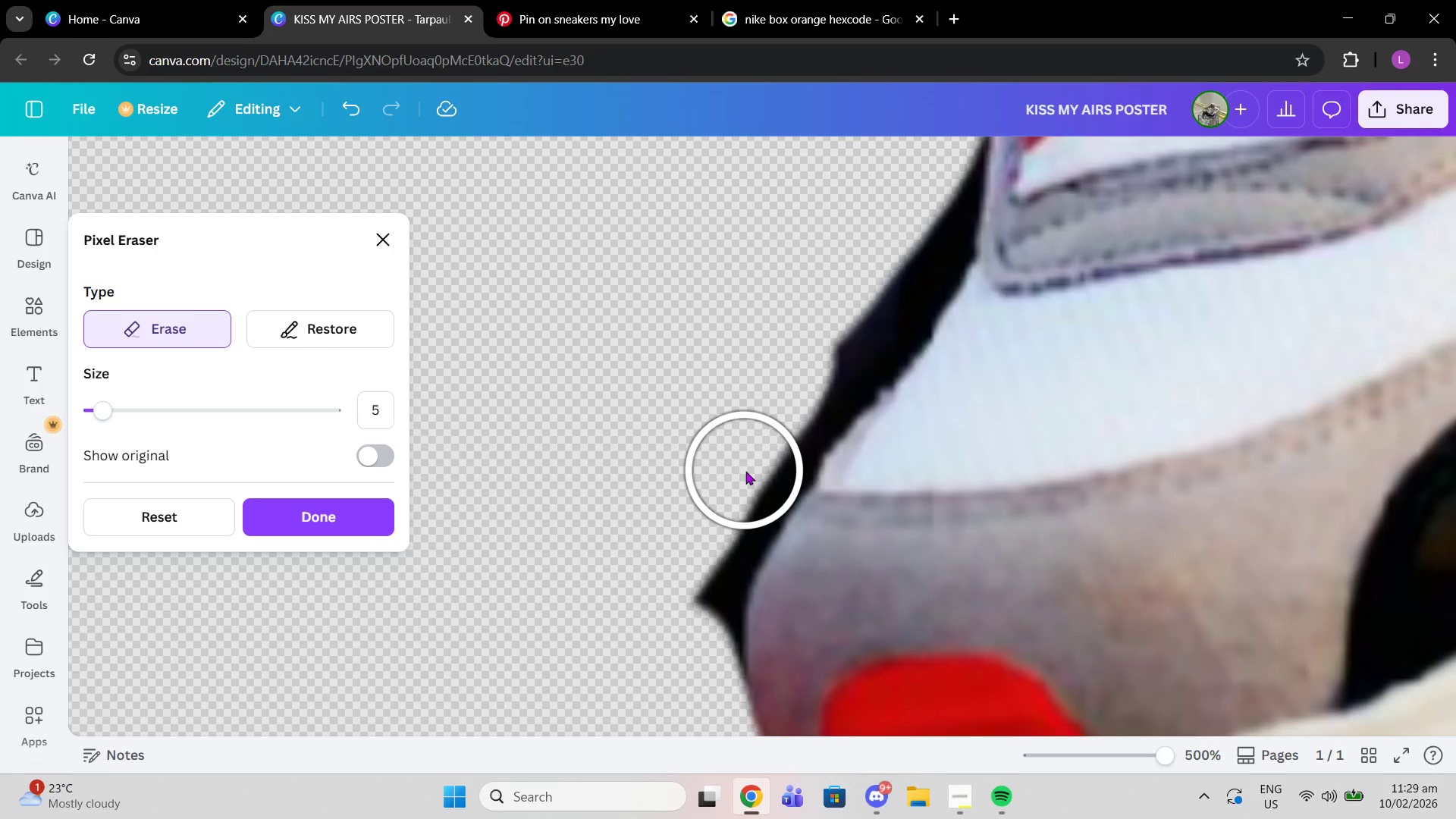 
left_click([745, 471])
 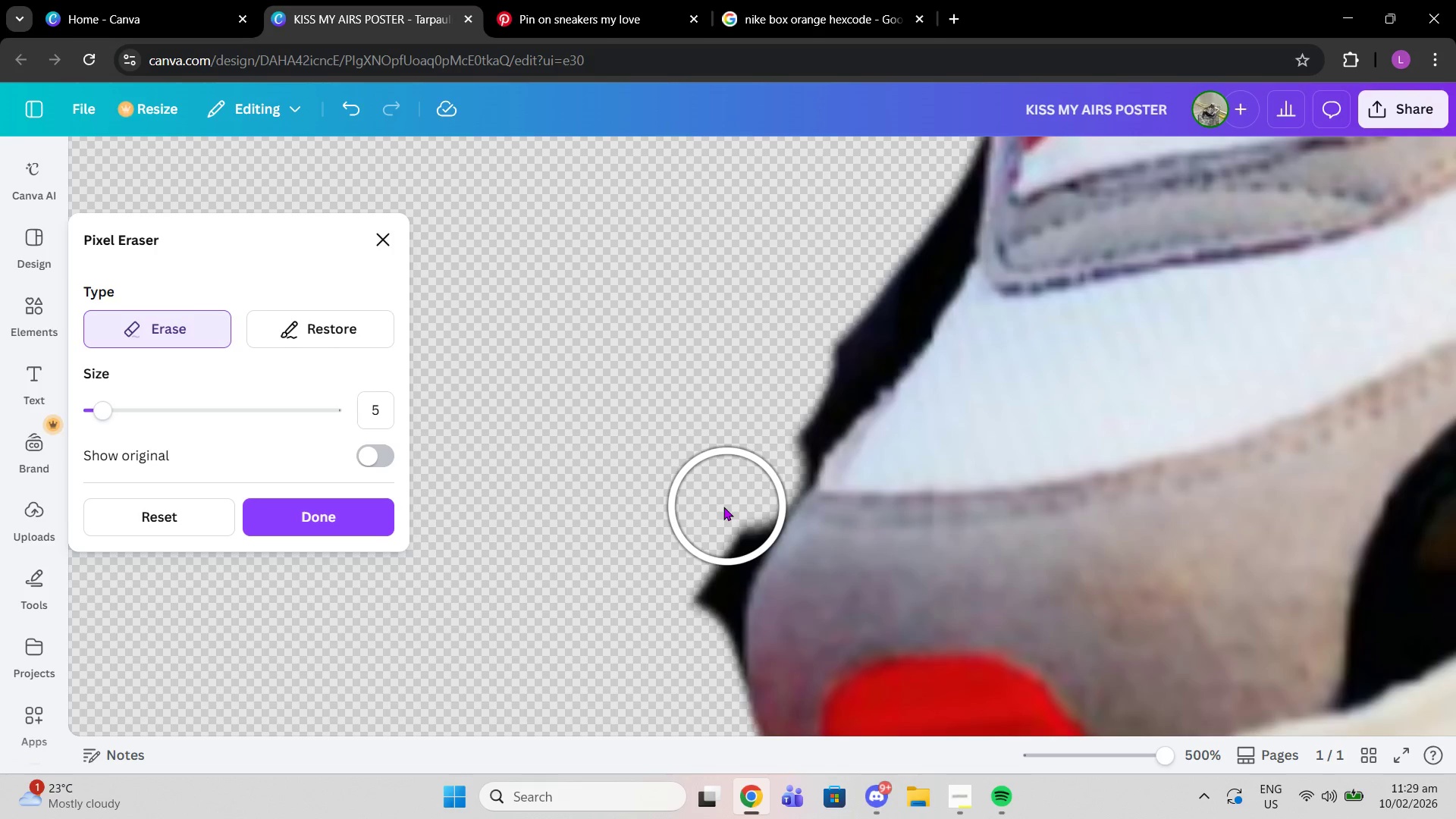 
left_click_drag(start_coordinate=[723, 507], to_coordinate=[717, 516])
 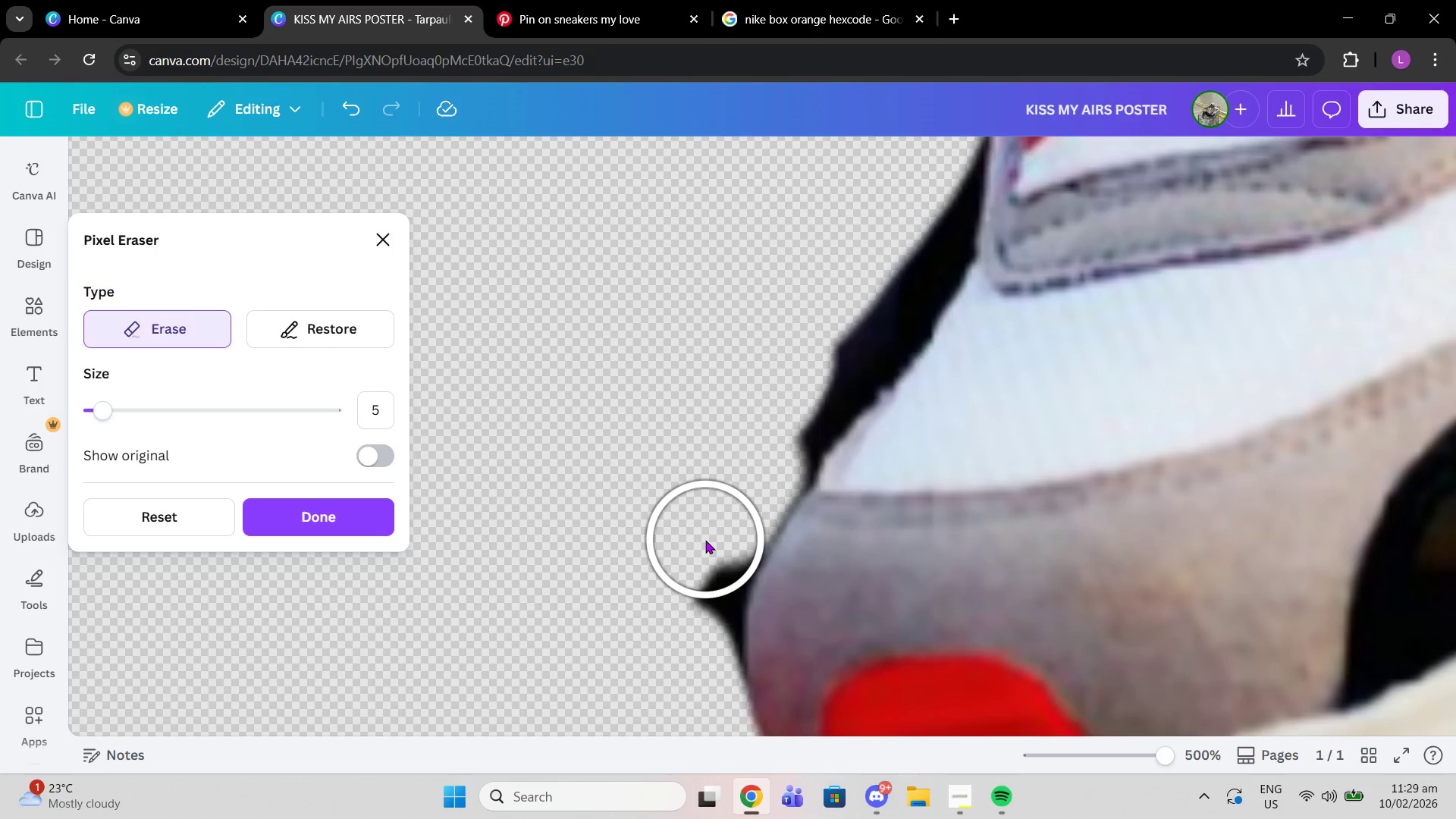 
left_click_drag(start_coordinate=[705, 540], to_coordinate=[674, 632])
 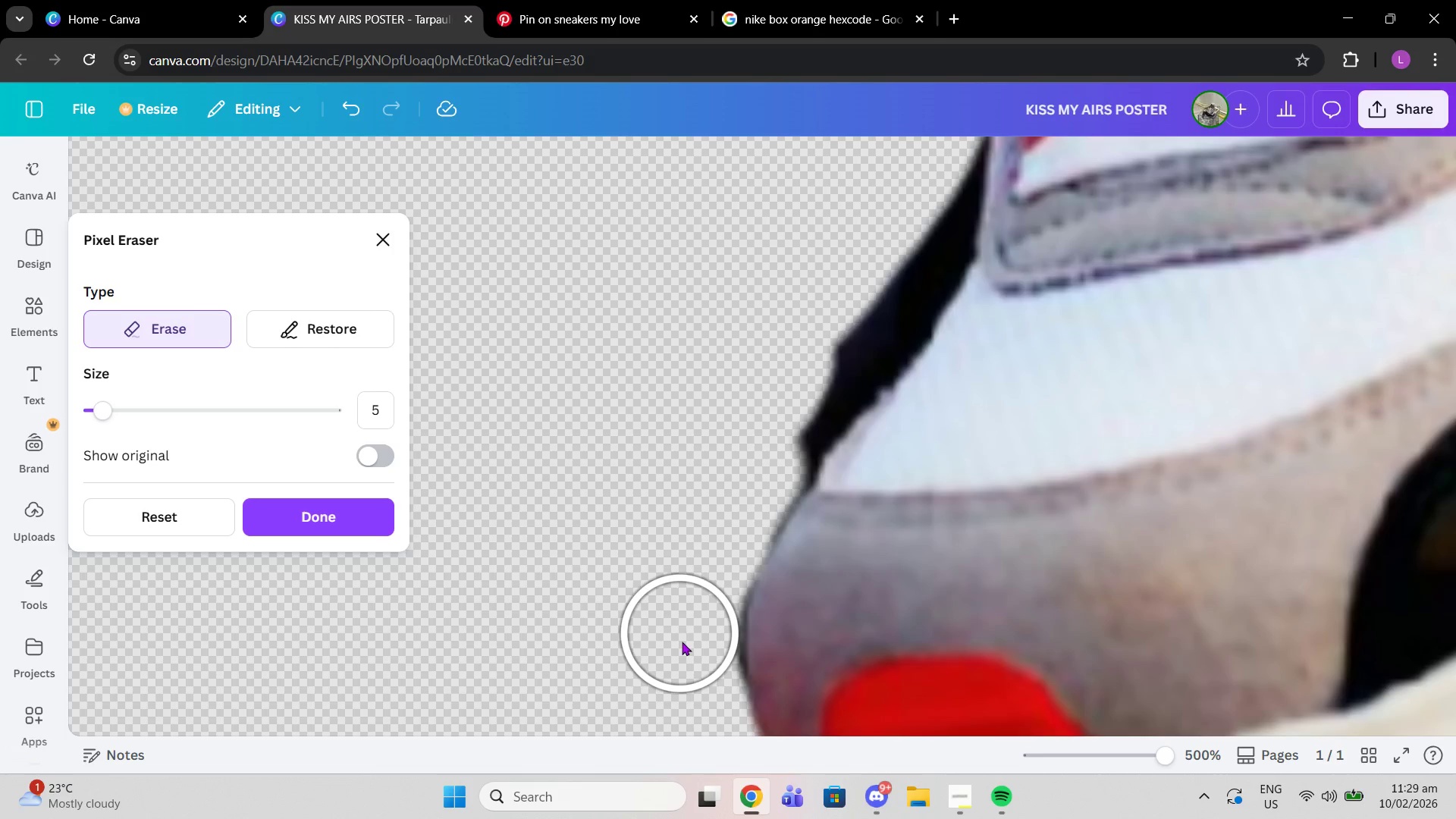 
left_click([680, 633])
 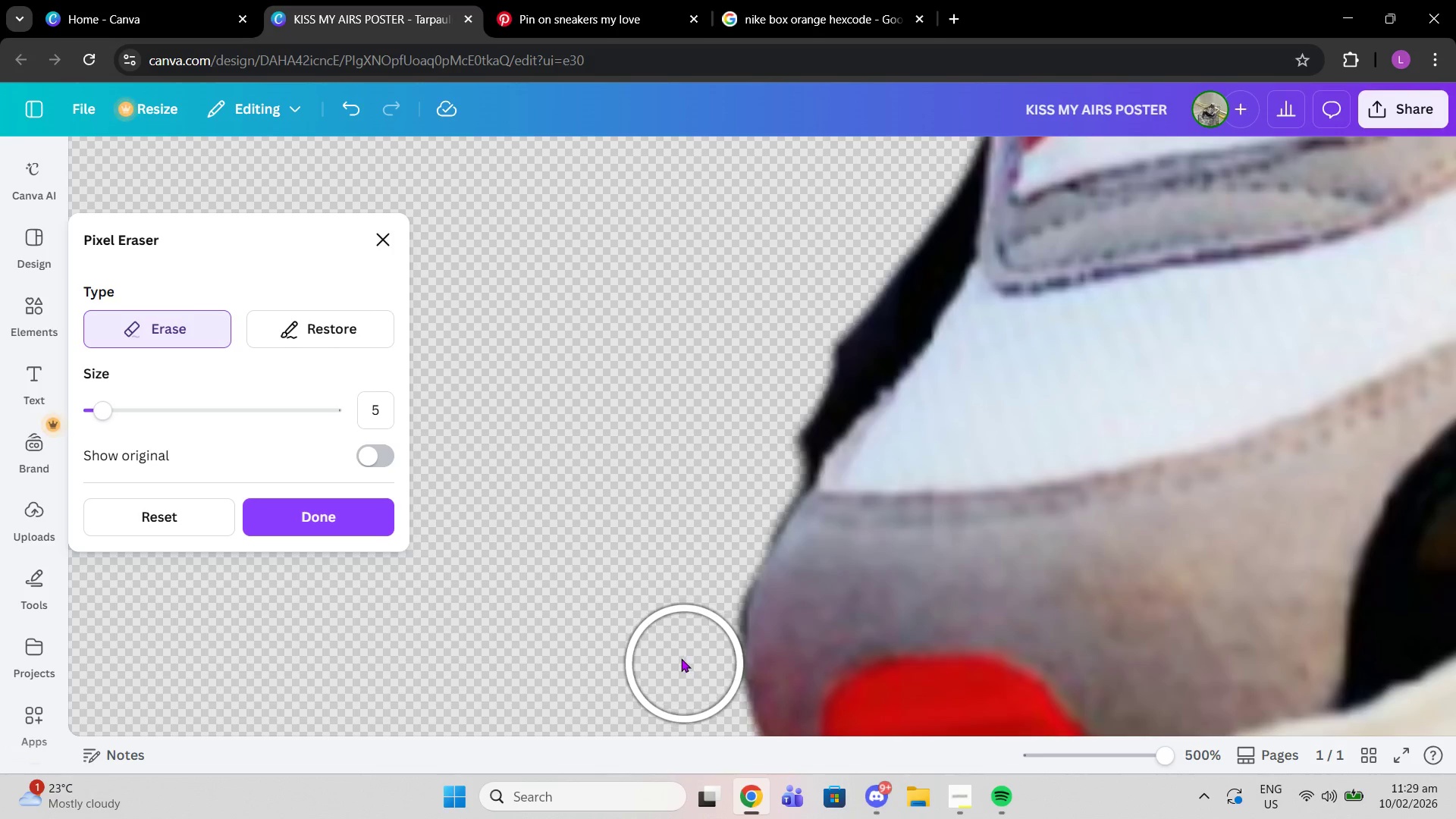 
left_click([685, 664])
 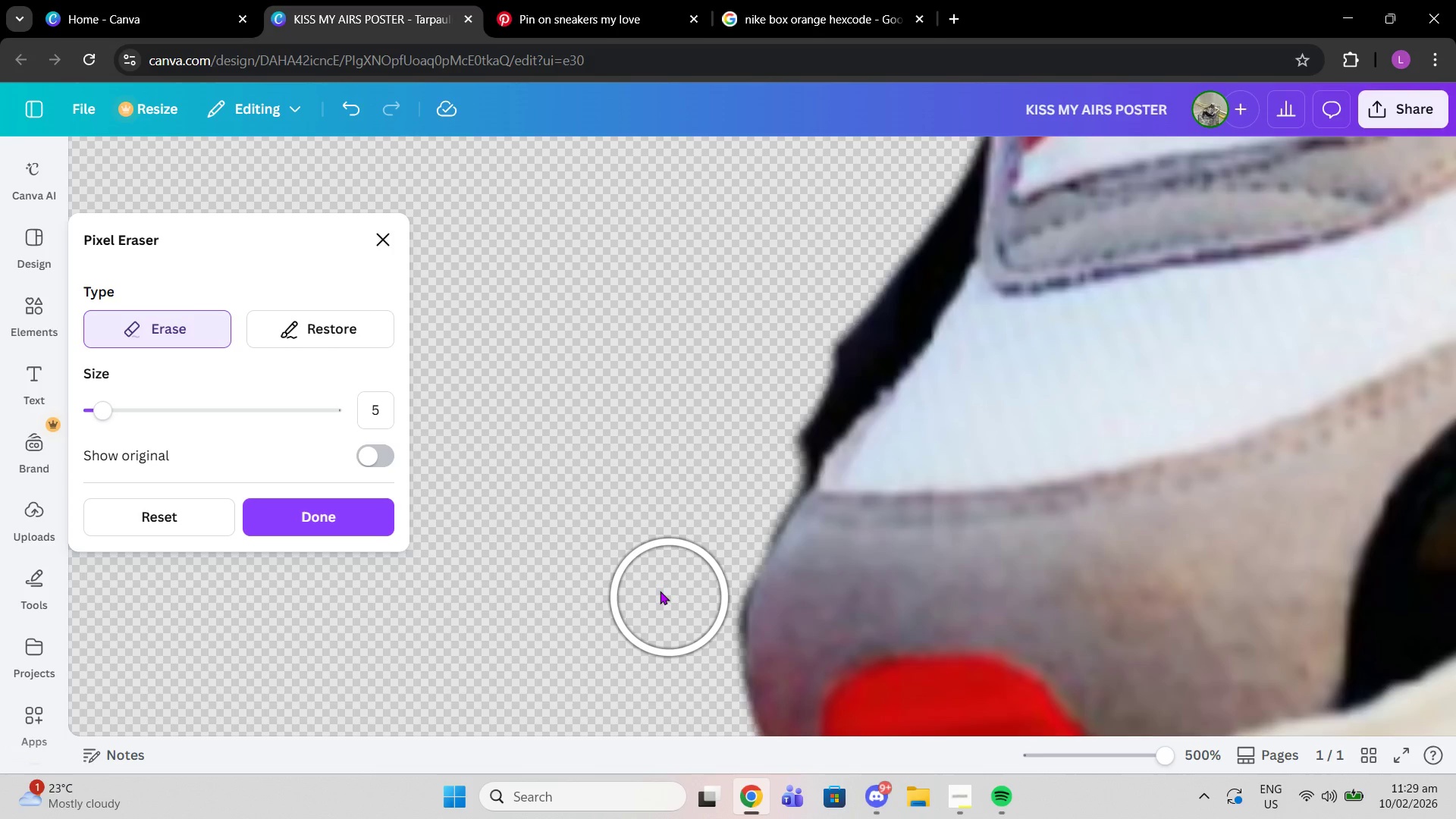 
scroll: coordinate [666, 595], scroll_direction: down, amount: 2.0
 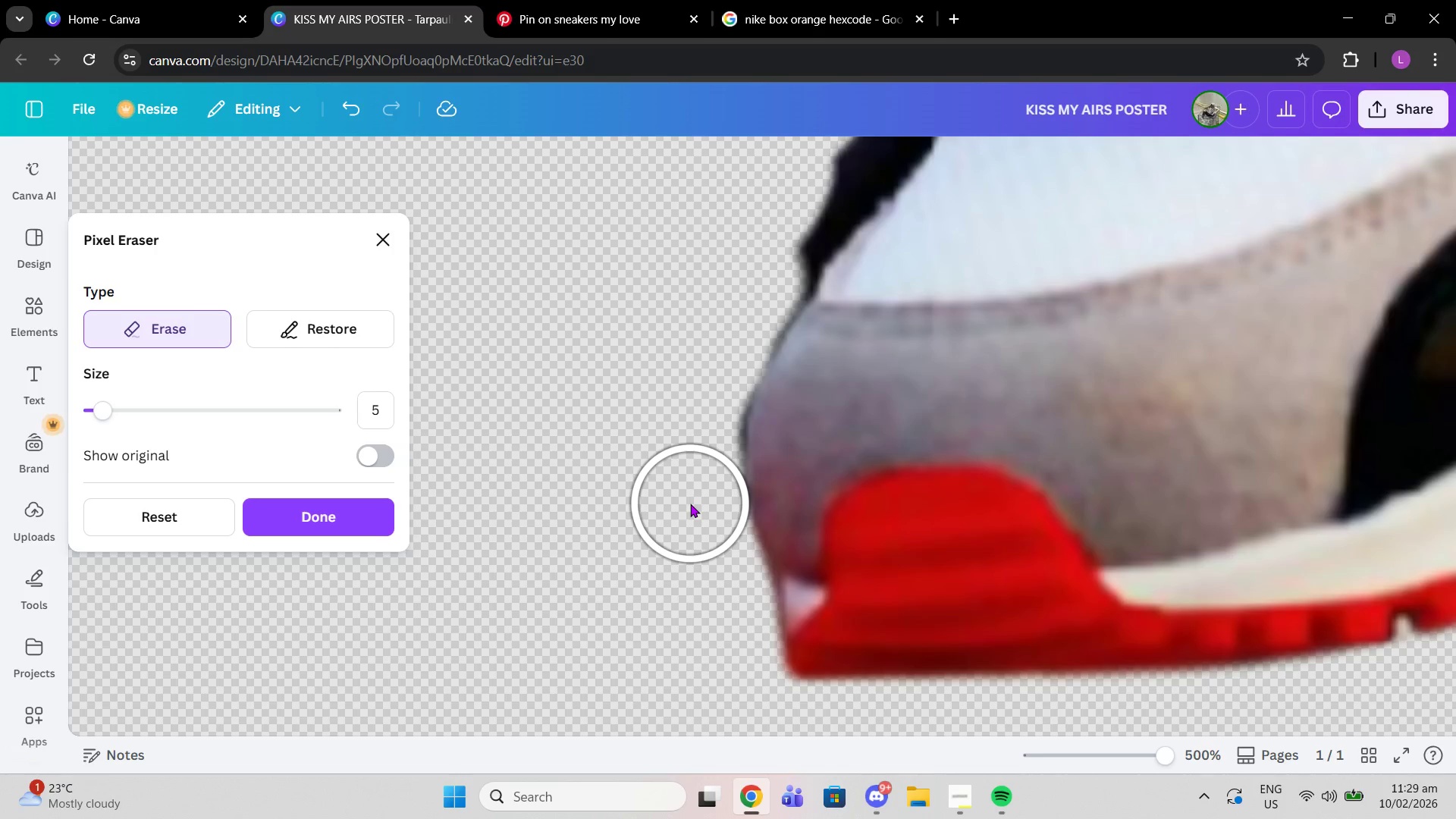 
left_click([690, 504])
 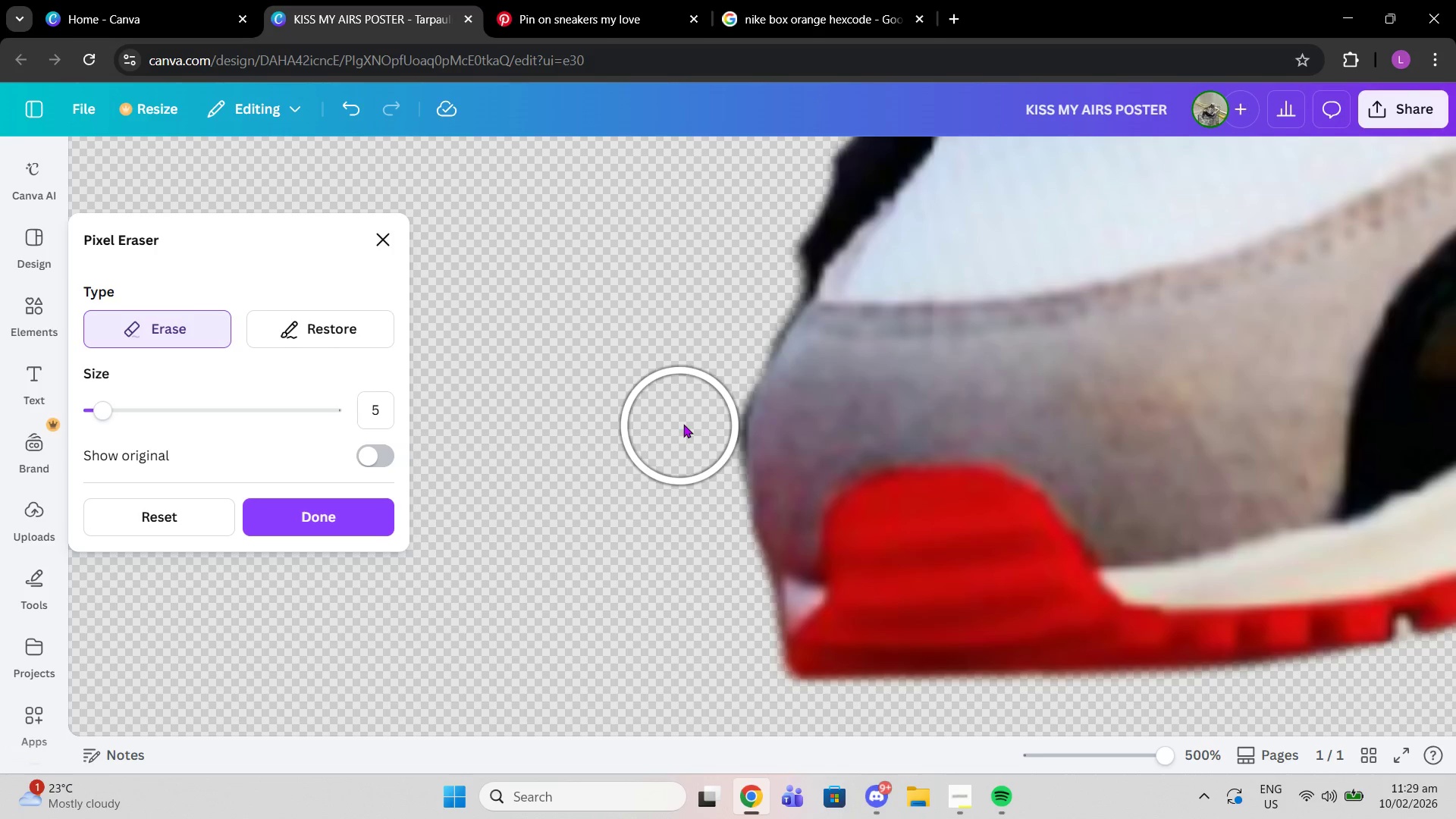 
left_click([686, 423])
 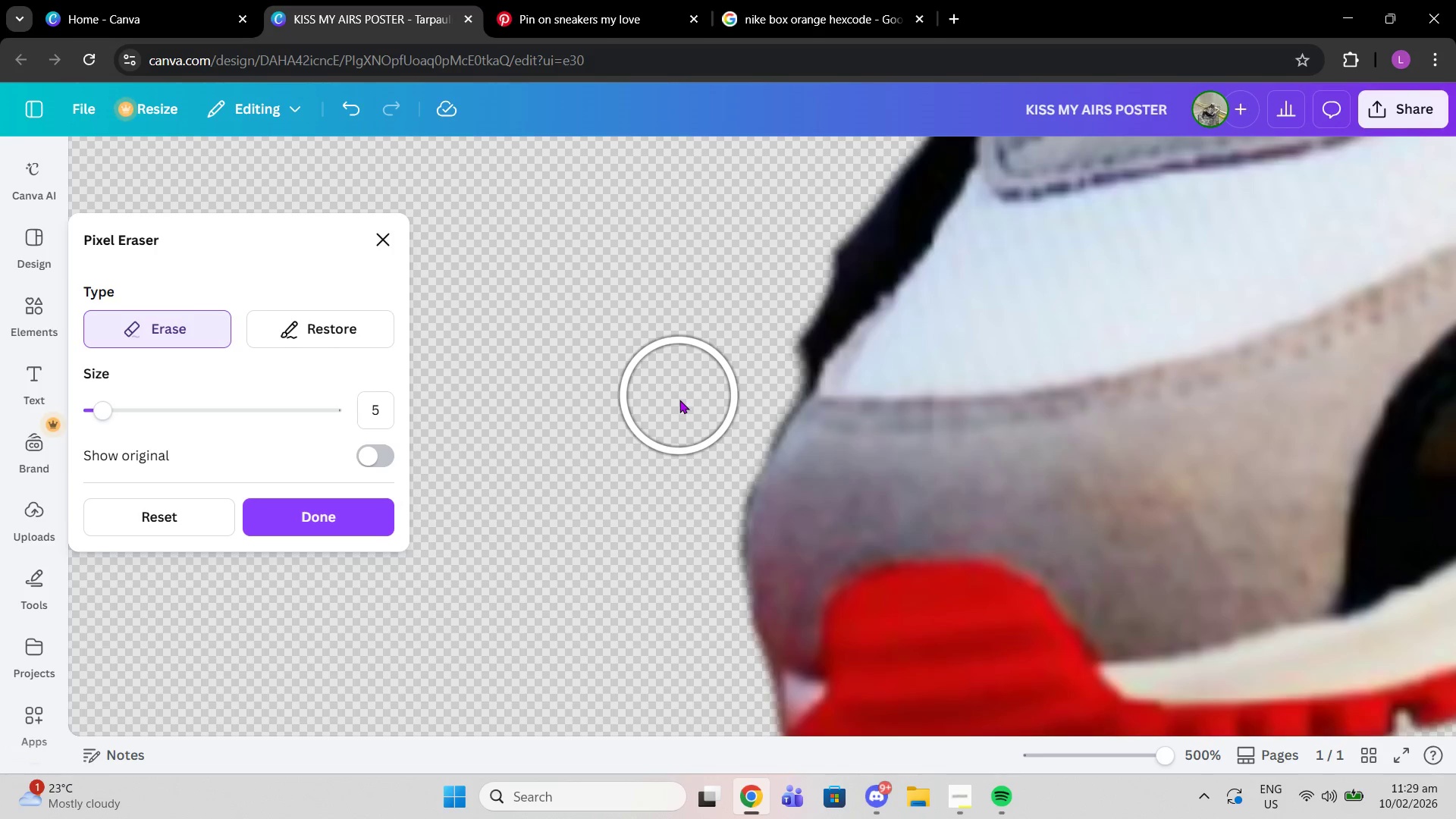 
scroll: coordinate [679, 396], scroll_direction: up, amount: 1.0
 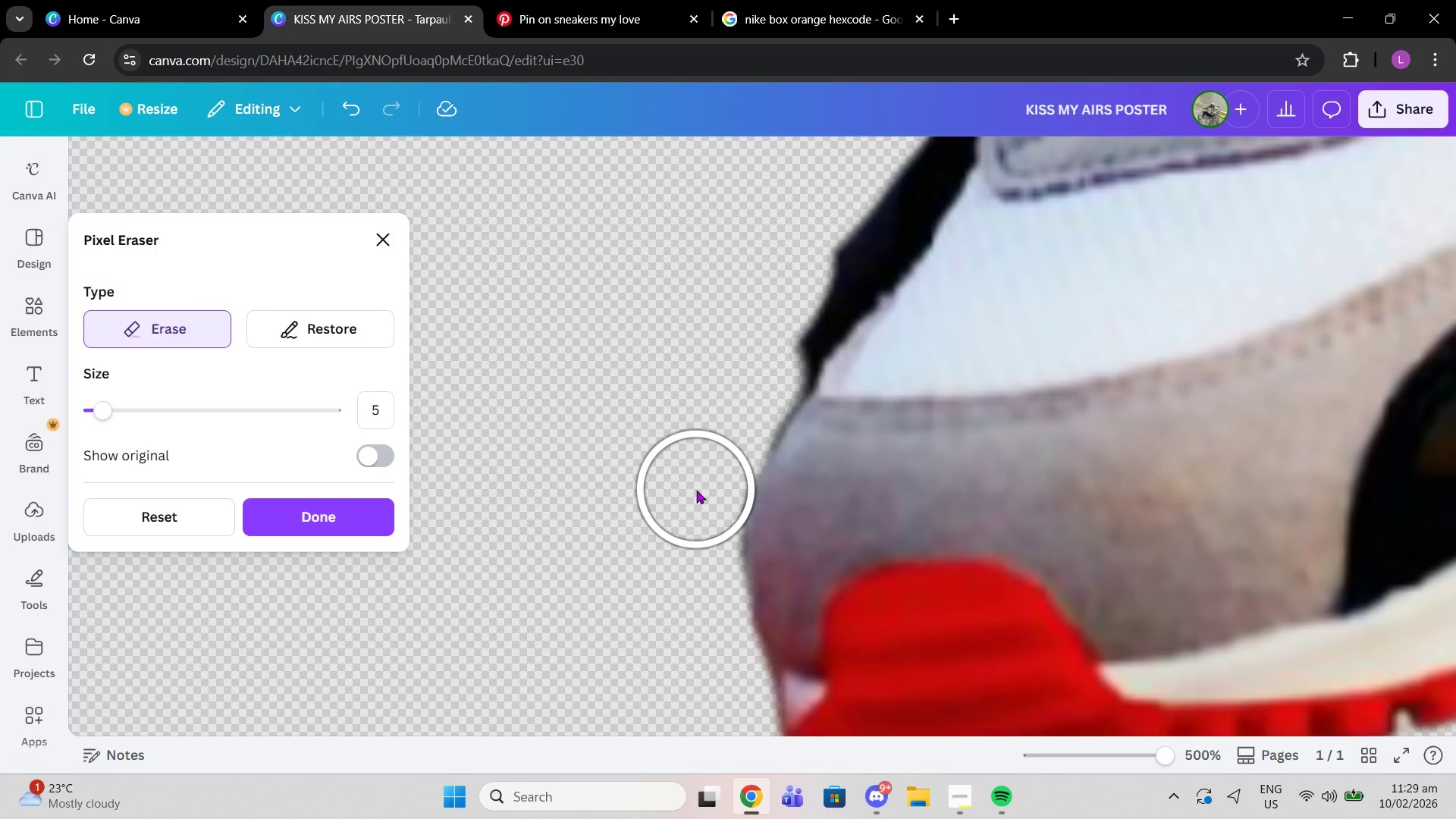 
left_click([696, 490])
 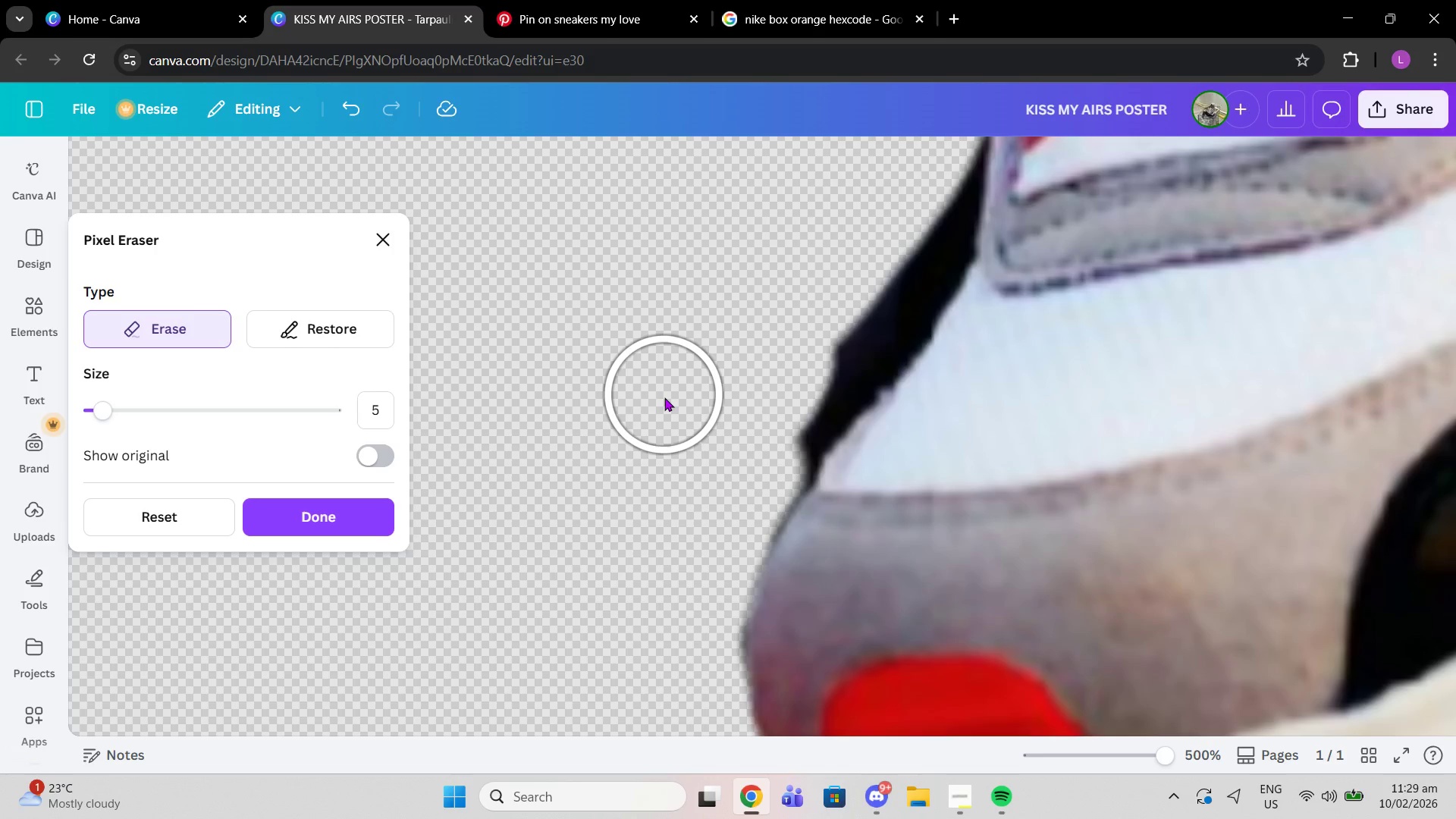 
scroll: coordinate [663, 395], scroll_direction: up, amount: 1.0
 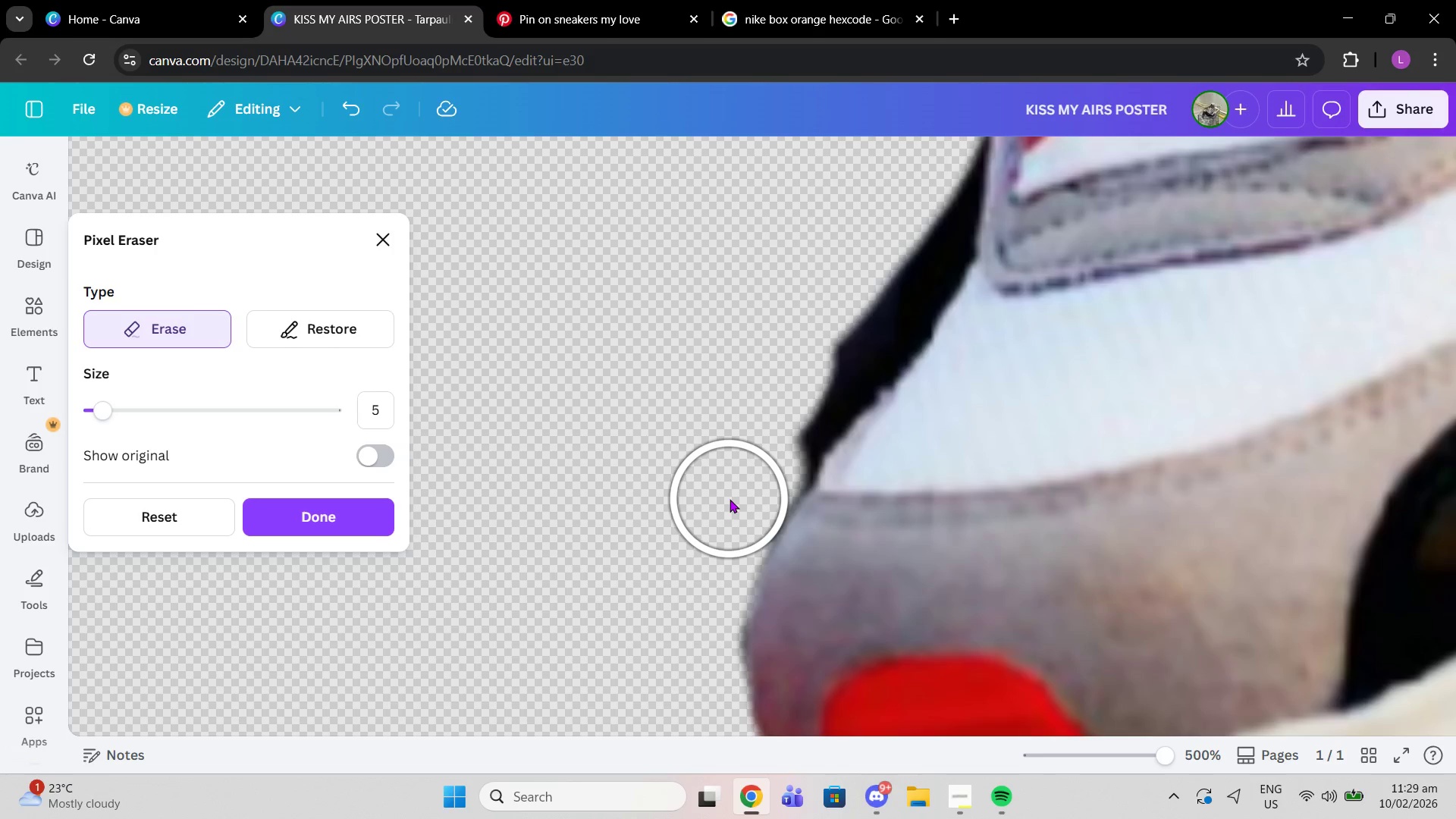 
left_click([730, 499])
 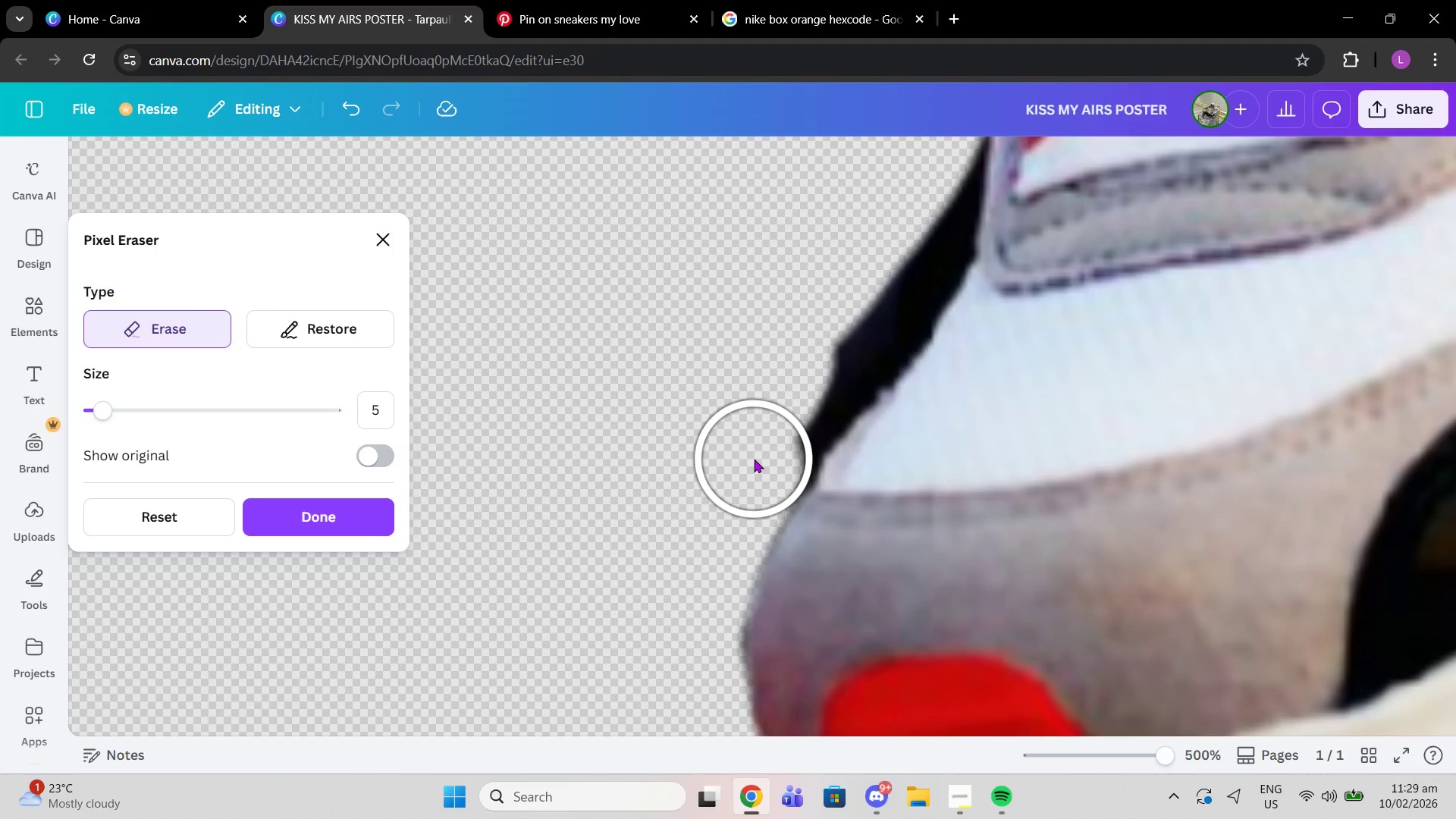 
left_click([754, 459])
 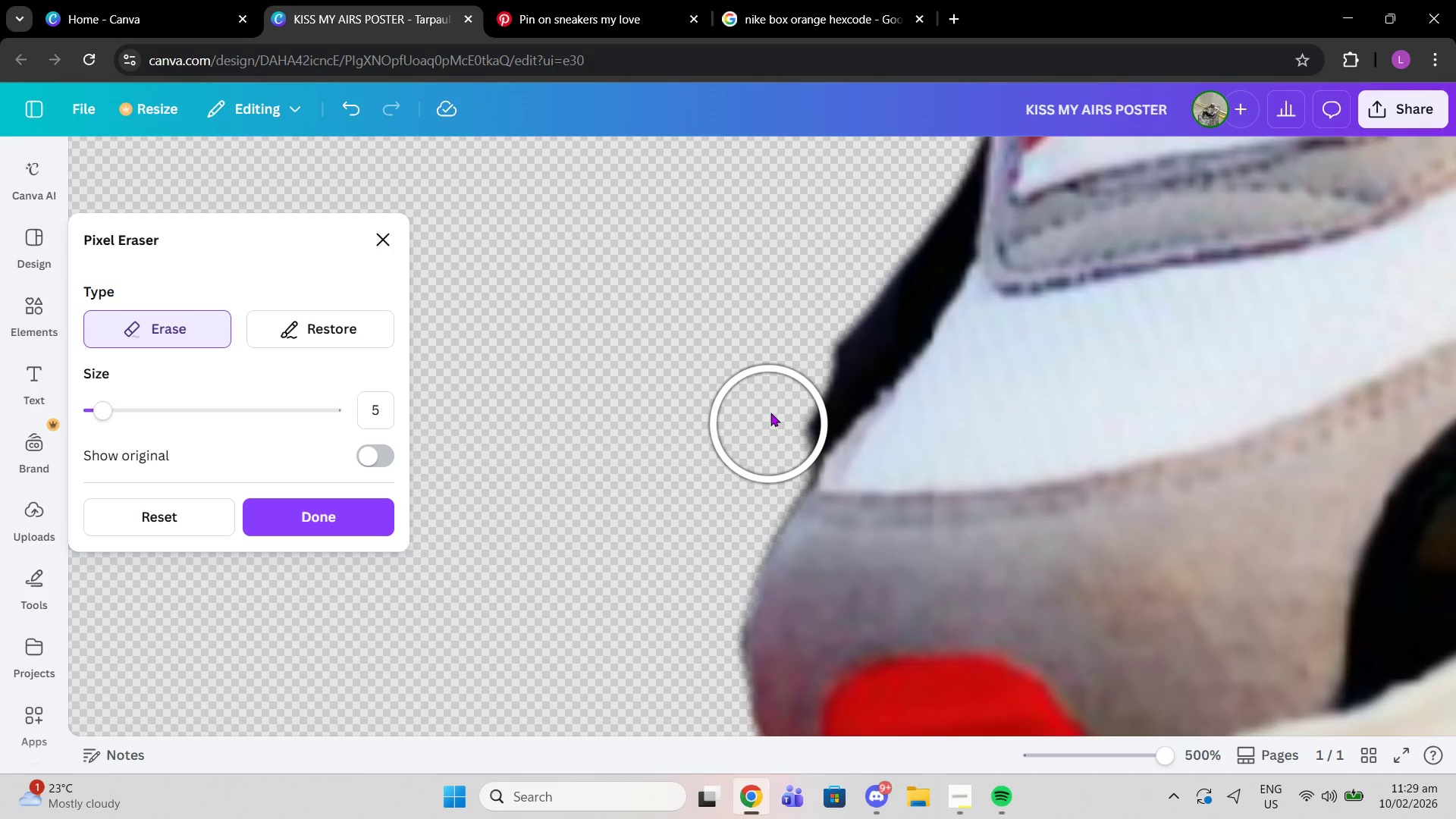 
left_click_drag(start_coordinate=[769, 423], to_coordinate=[866, 321])
 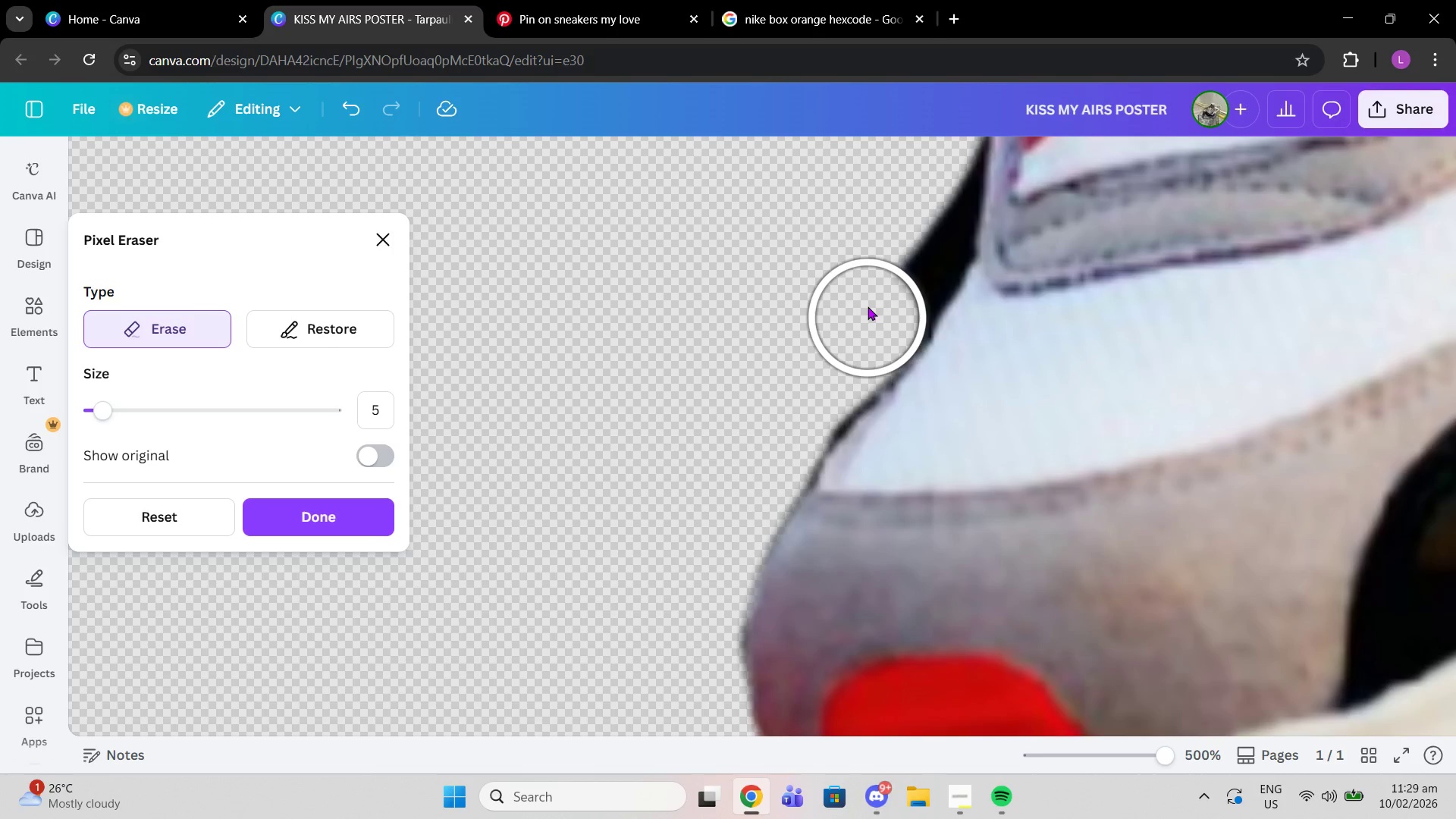 
scroll: coordinate [868, 306], scroll_direction: up, amount: 1.0
 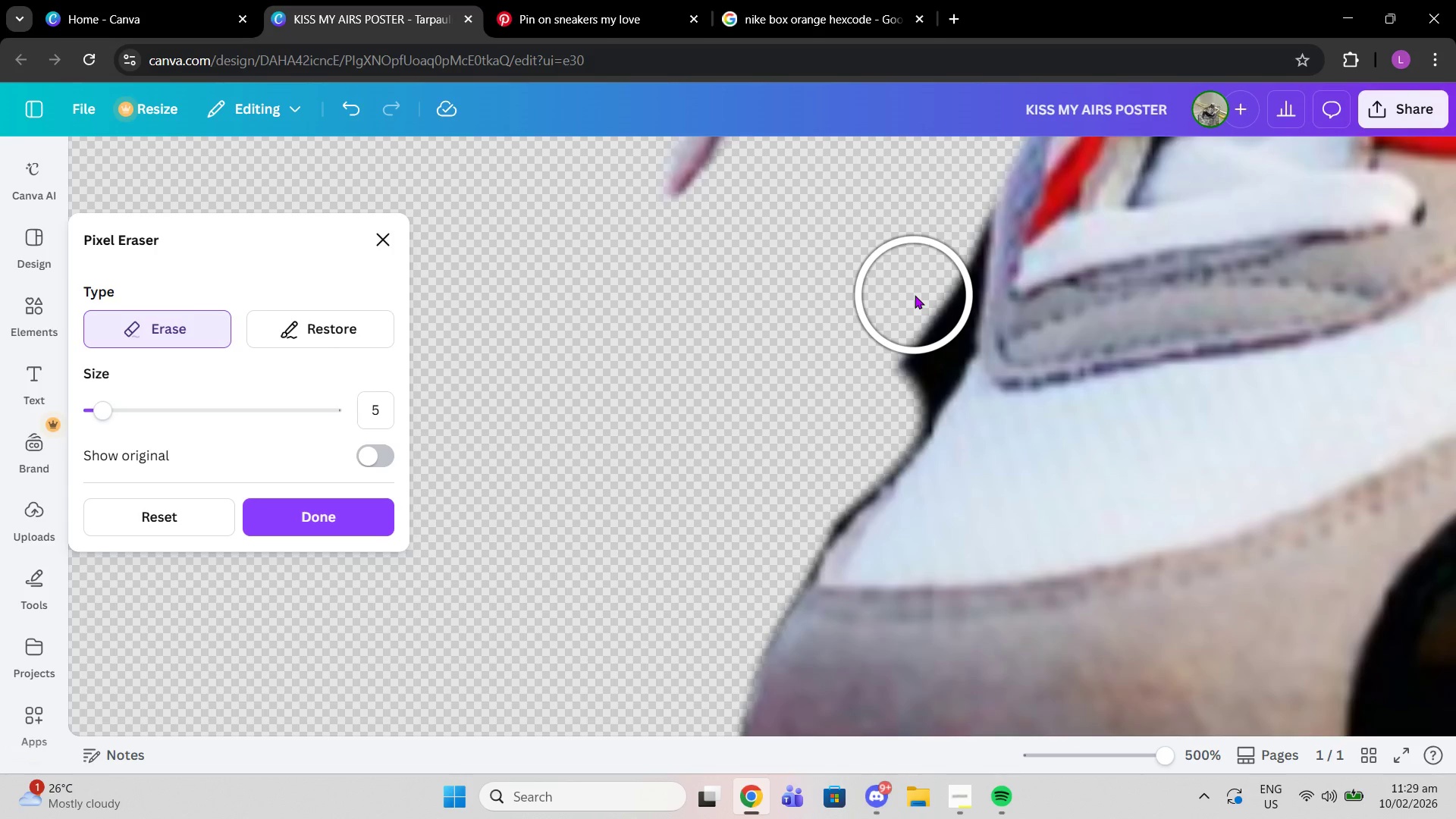 
left_click_drag(start_coordinate=[915, 295], to_coordinate=[847, 399])
 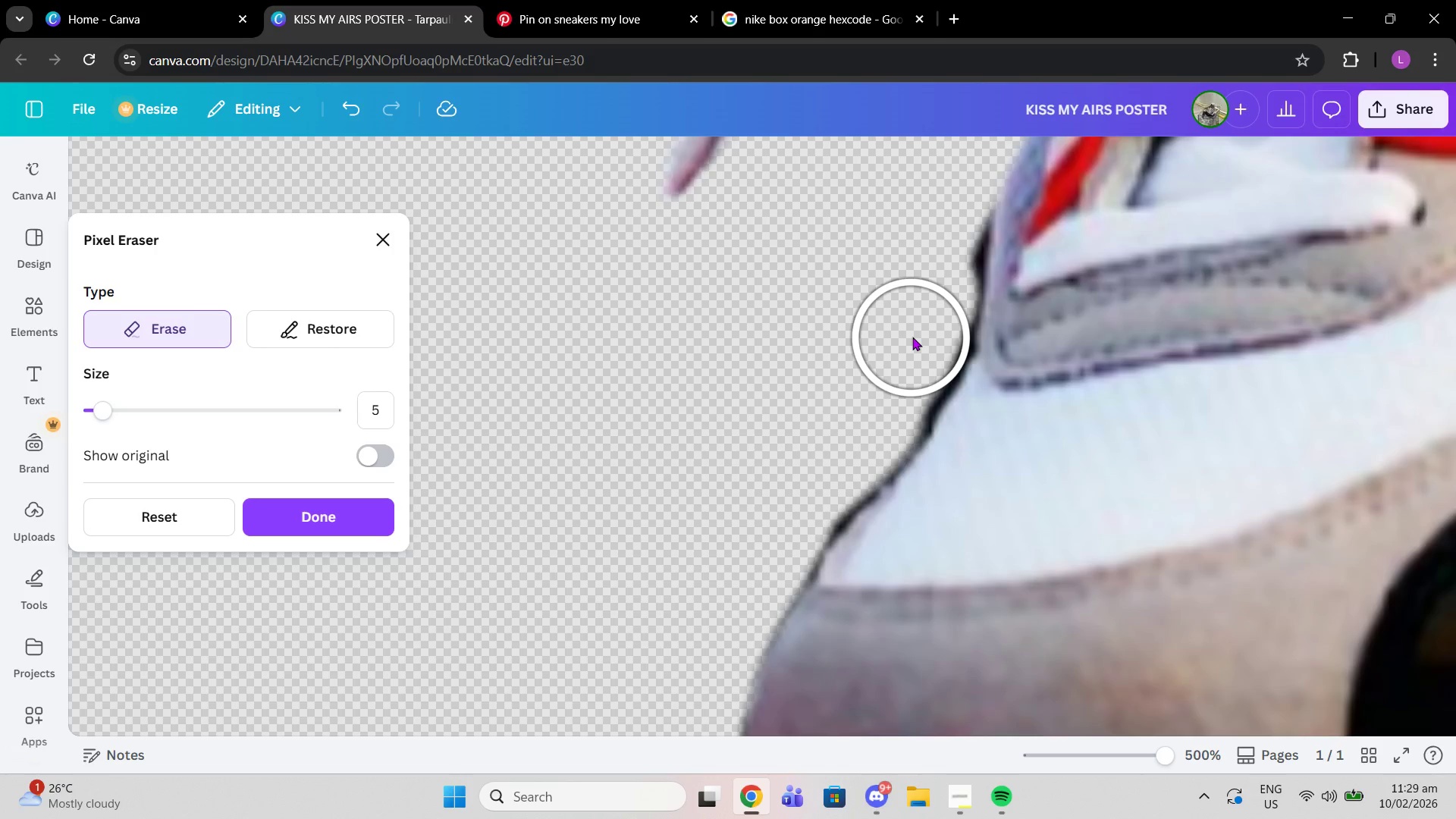 
left_click([912, 337])
 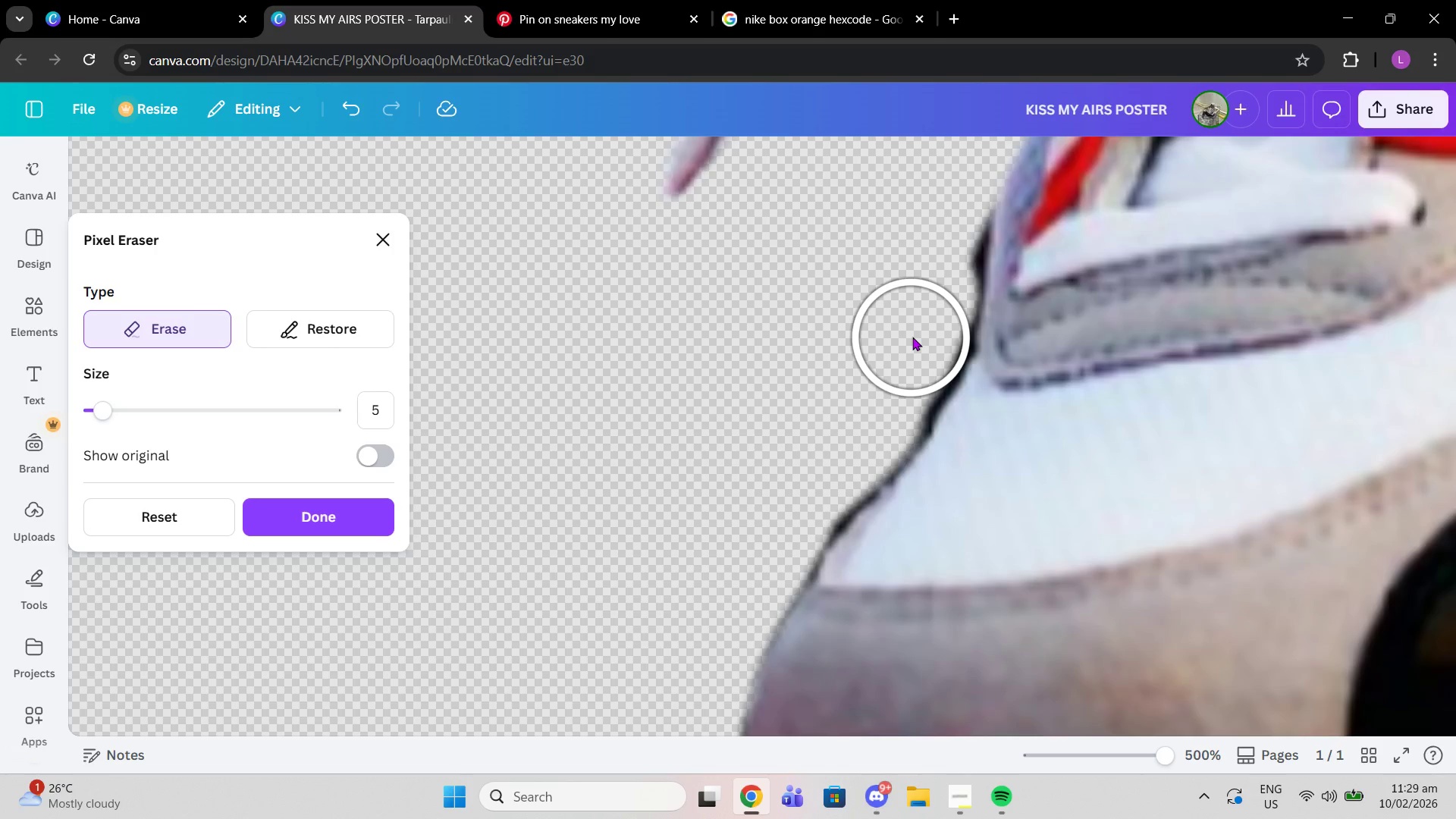 
left_click_drag(start_coordinate=[899, 347], to_coordinate=[768, 527])
 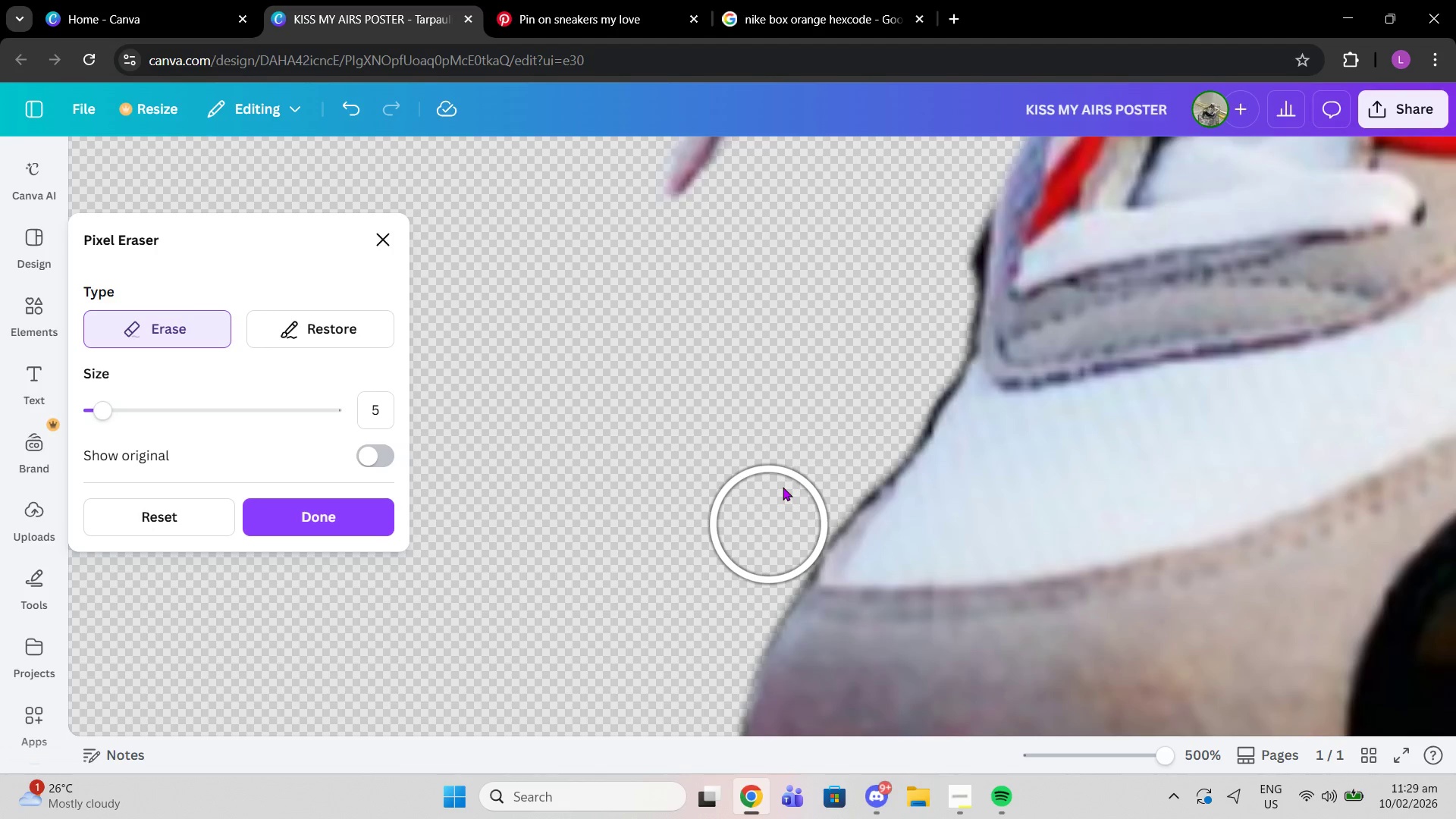 
scroll: coordinate [867, 389], scroll_direction: up, amount: 2.0
 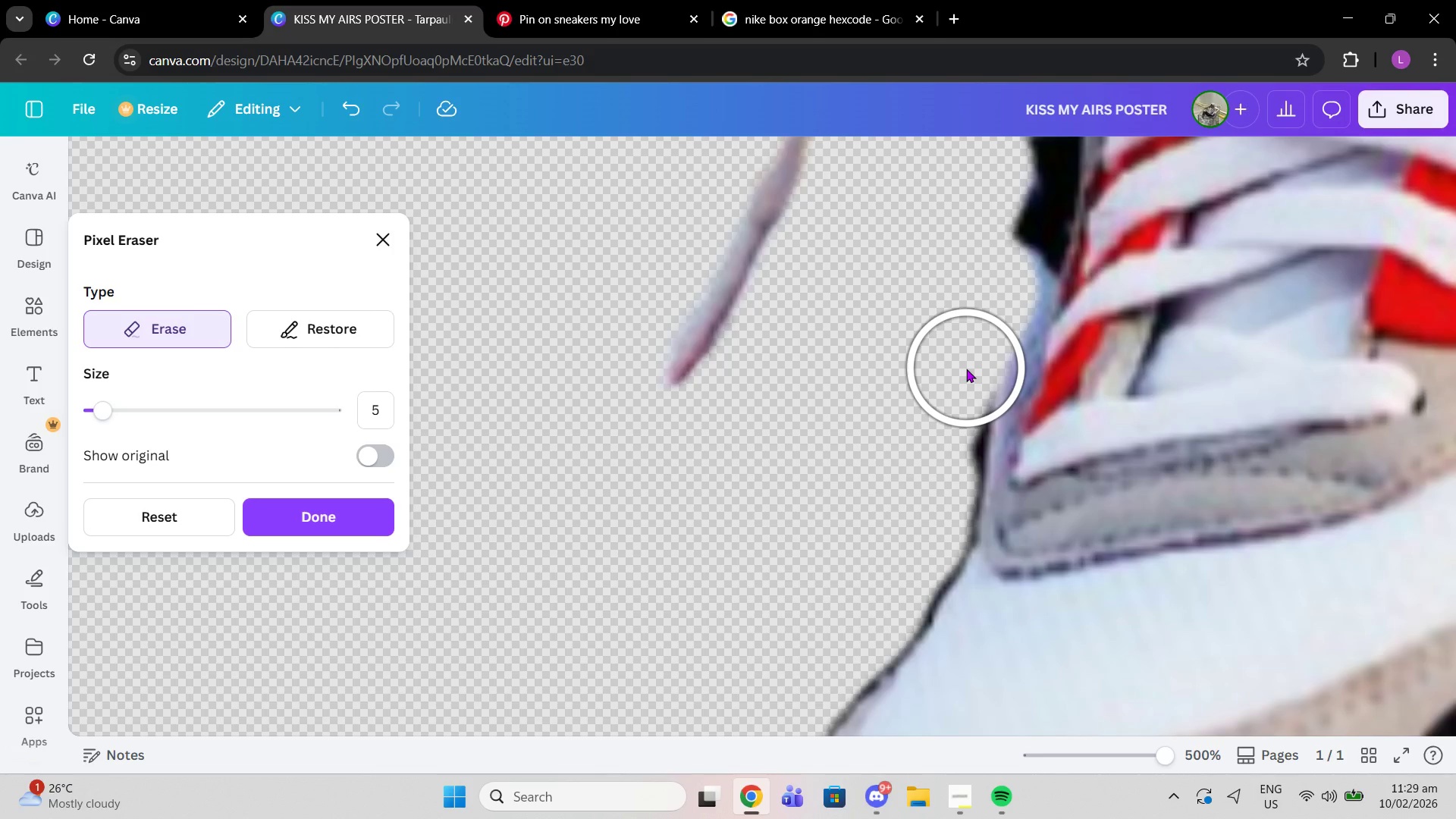 
left_click_drag(start_coordinate=[977, 368], to_coordinate=[931, 459])
 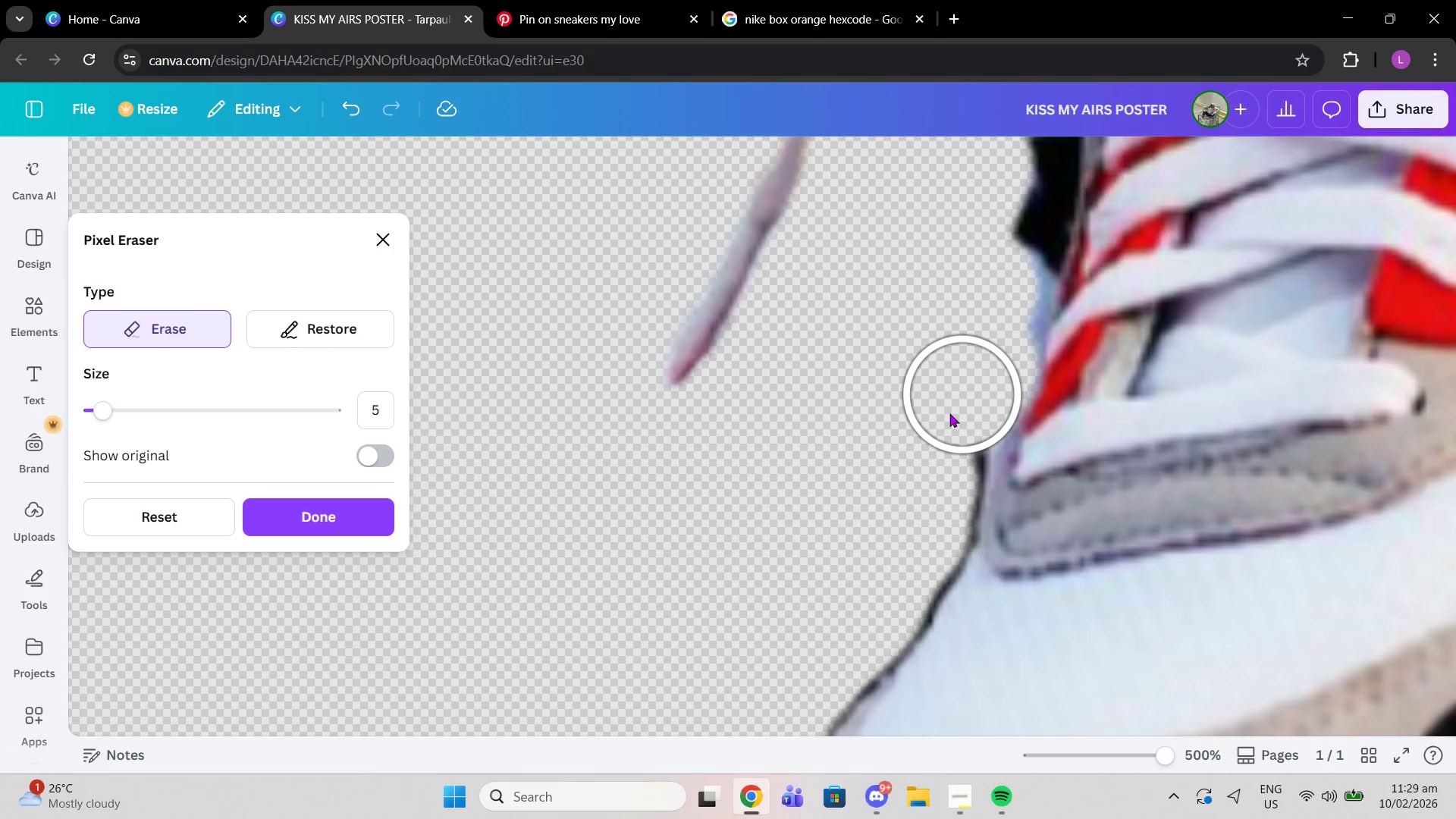 
left_click_drag(start_coordinate=[949, 418], to_coordinate=[894, 510])
 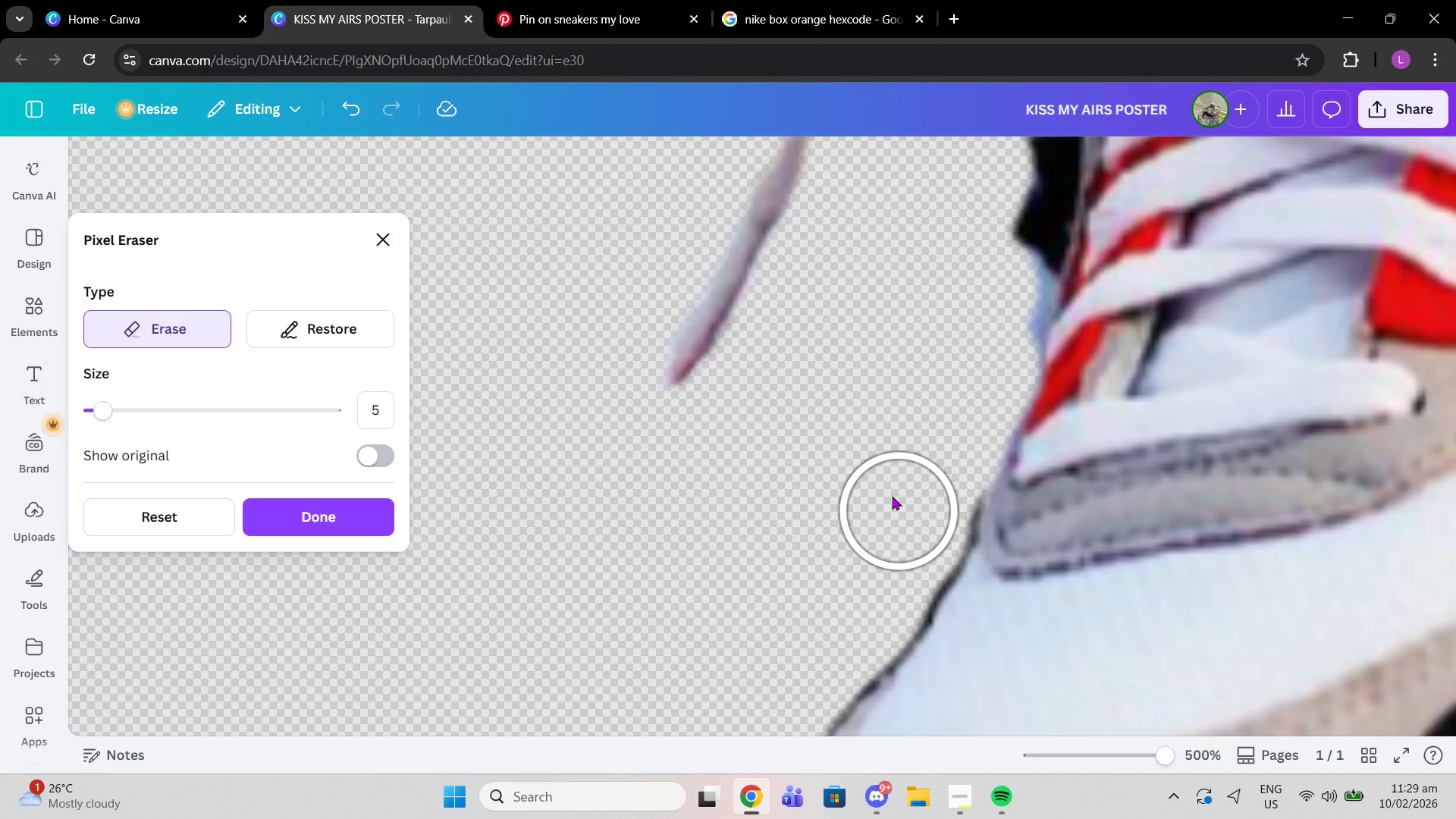 
scroll: coordinate [902, 413], scroll_direction: up, amount: 2.0
 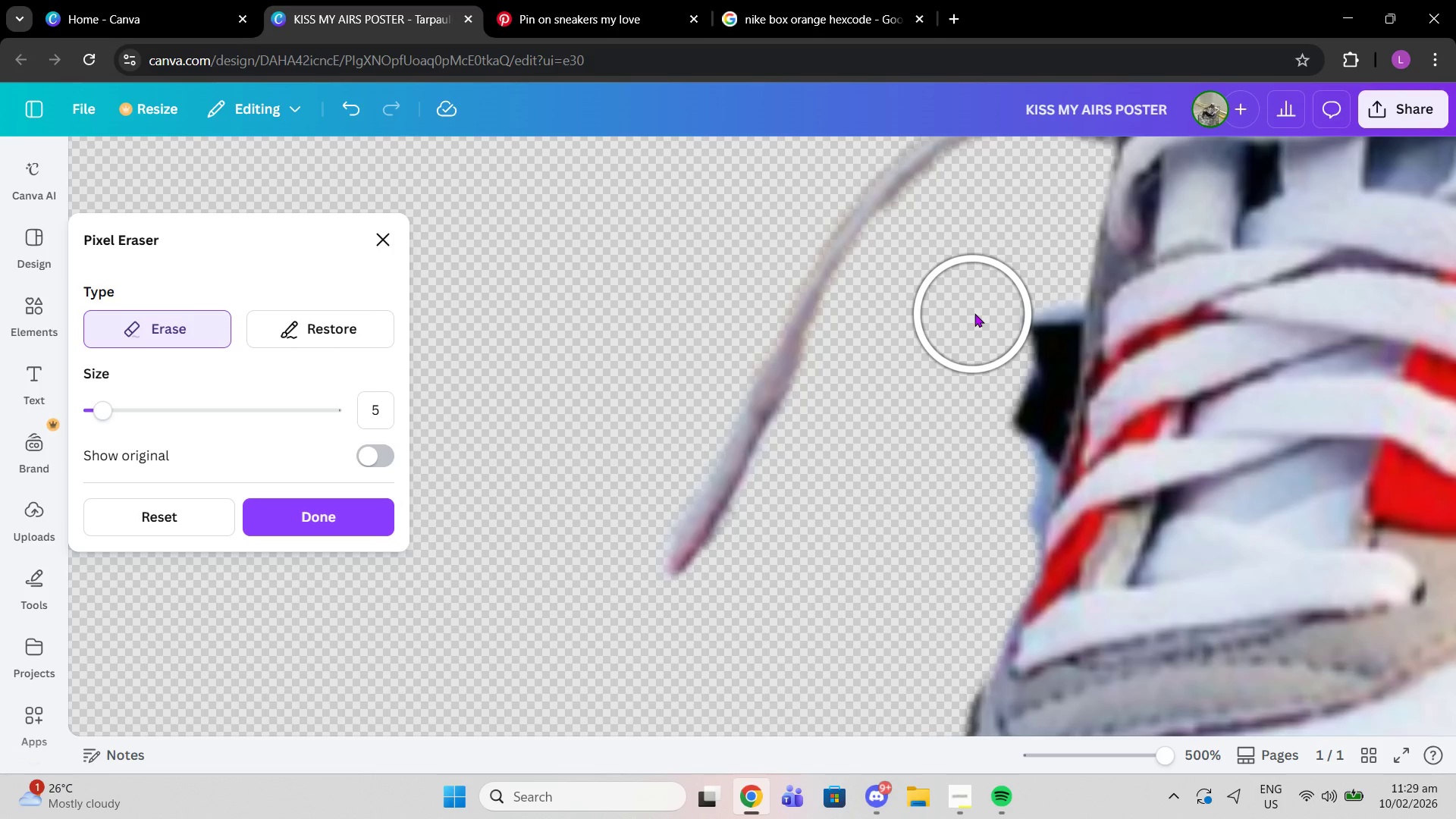 
left_click_drag(start_coordinate=[1014, 312], to_coordinate=[980, 551])
 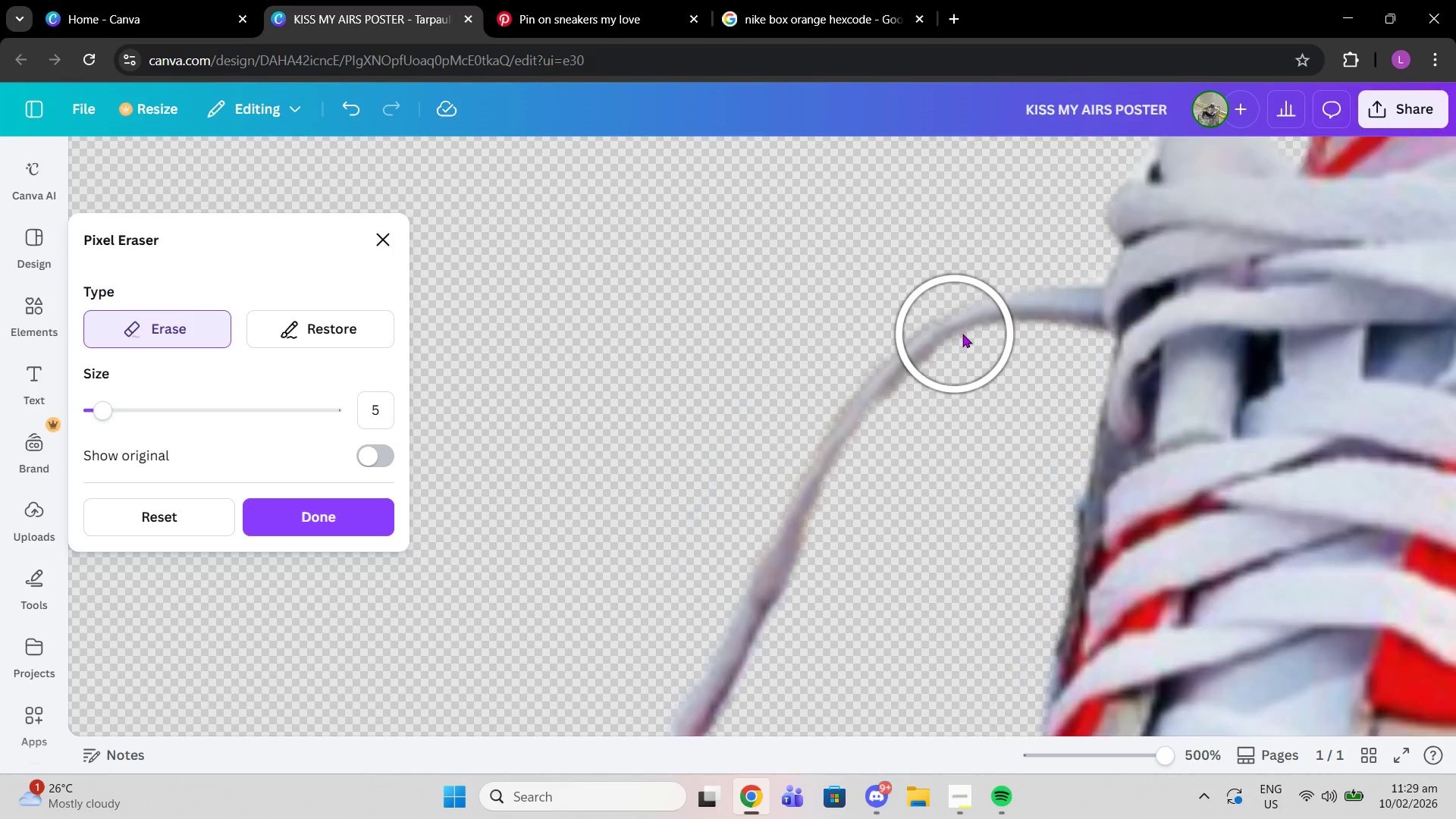 
scroll: coordinate [955, 334], scroll_direction: up, amount: 2.0
 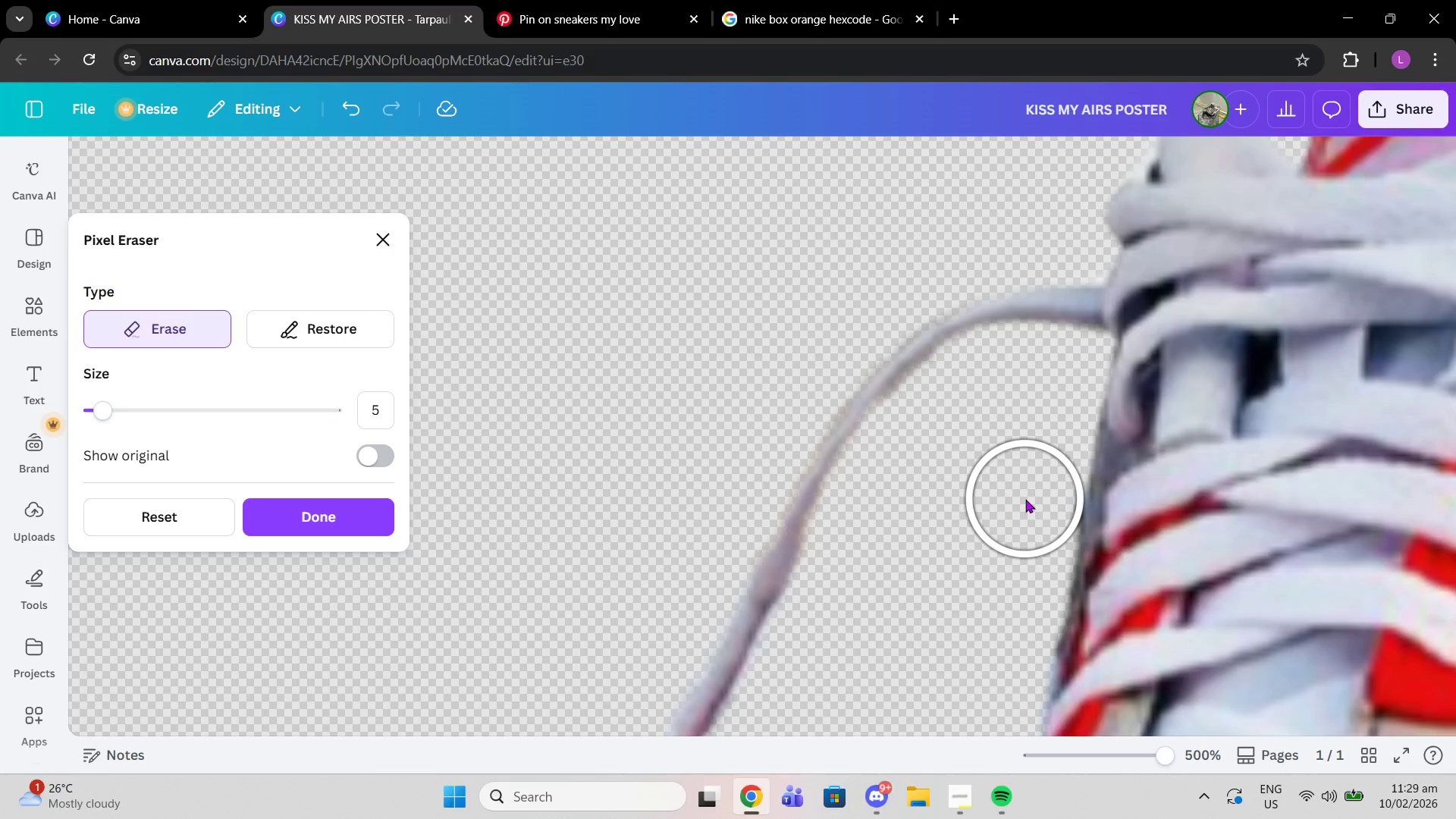 
left_click([1025, 499])
 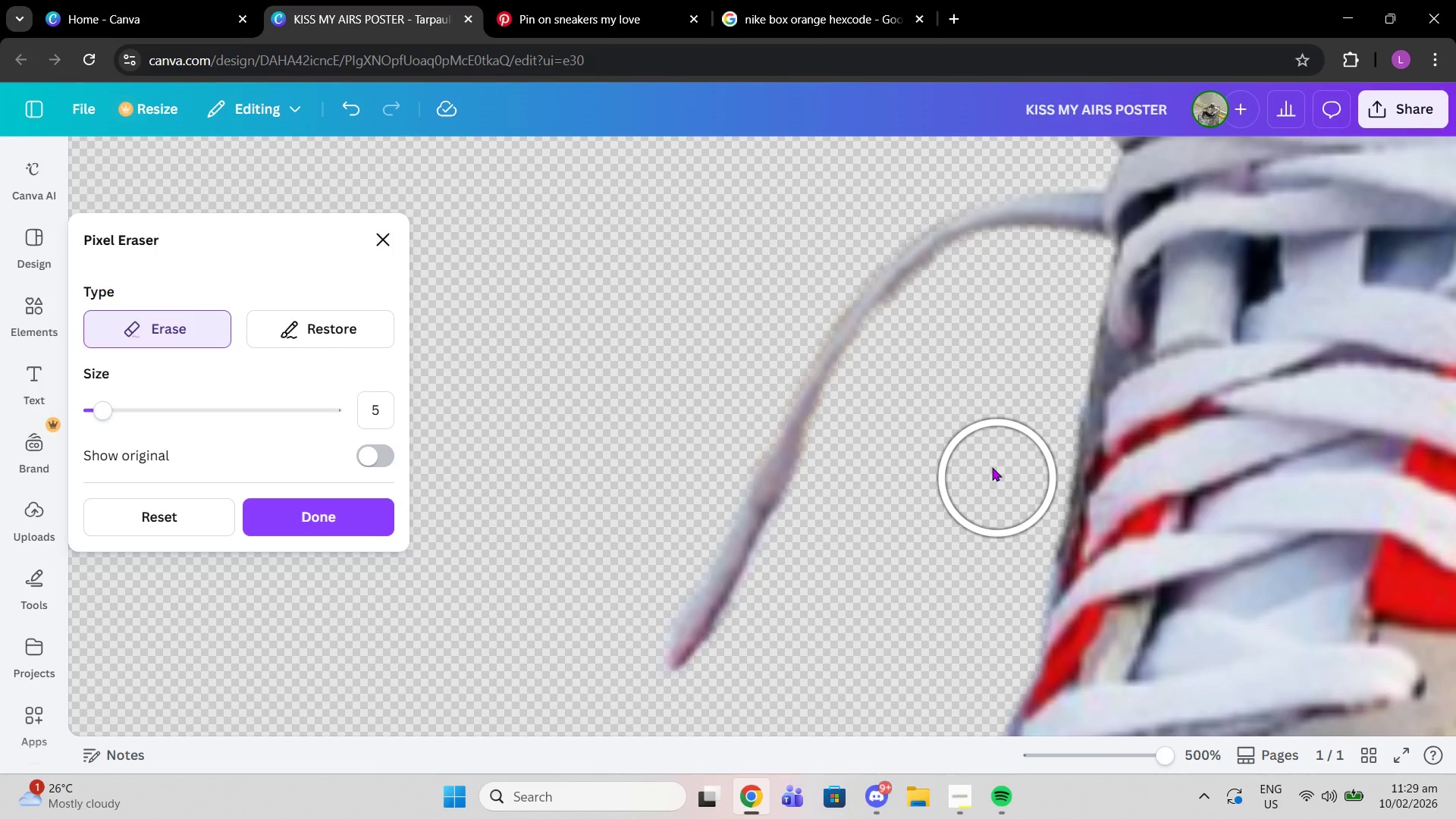 
scroll: coordinate [999, 480], scroll_direction: down, amount: 2.0
 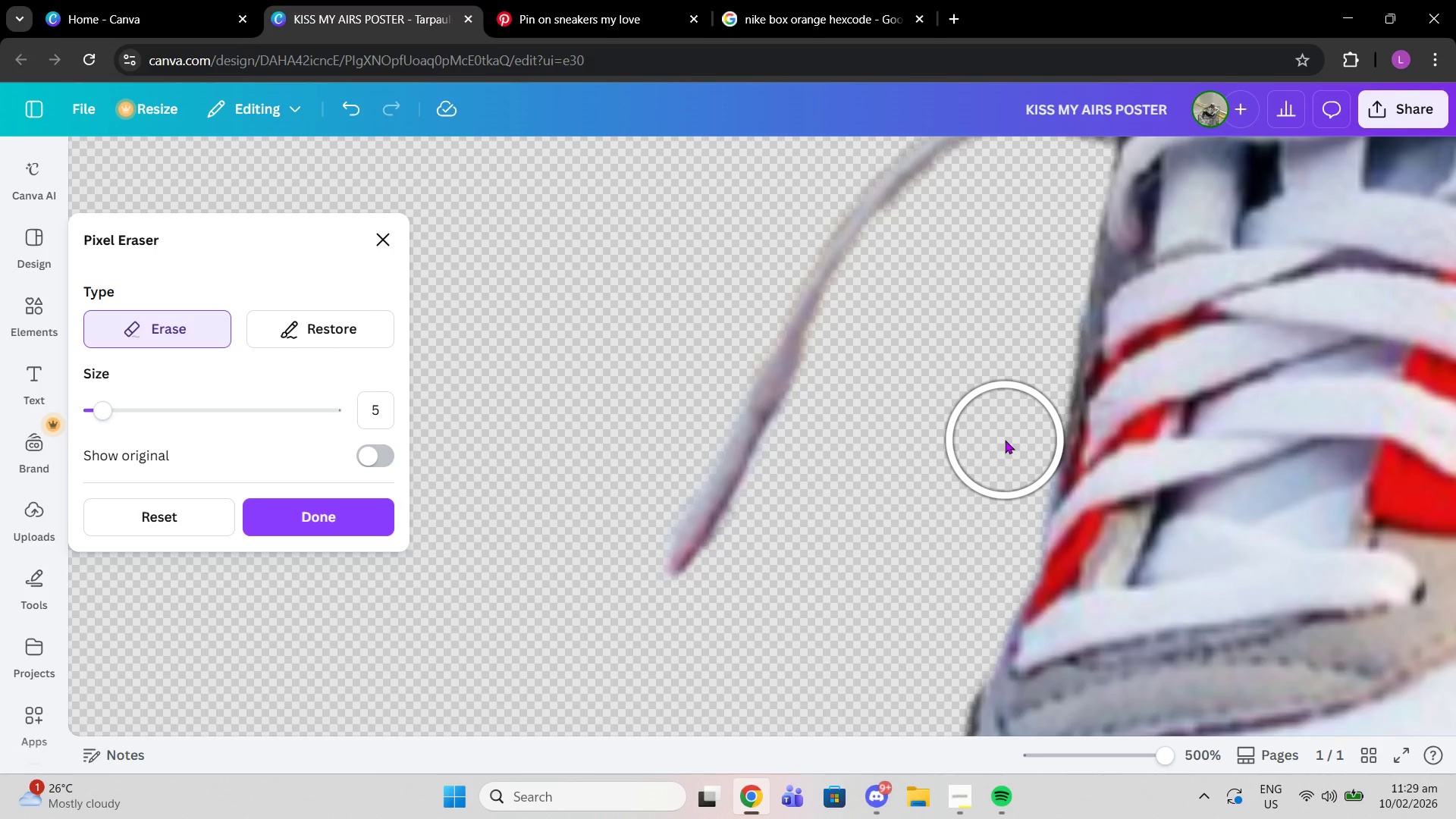 
left_click([1005, 440])
 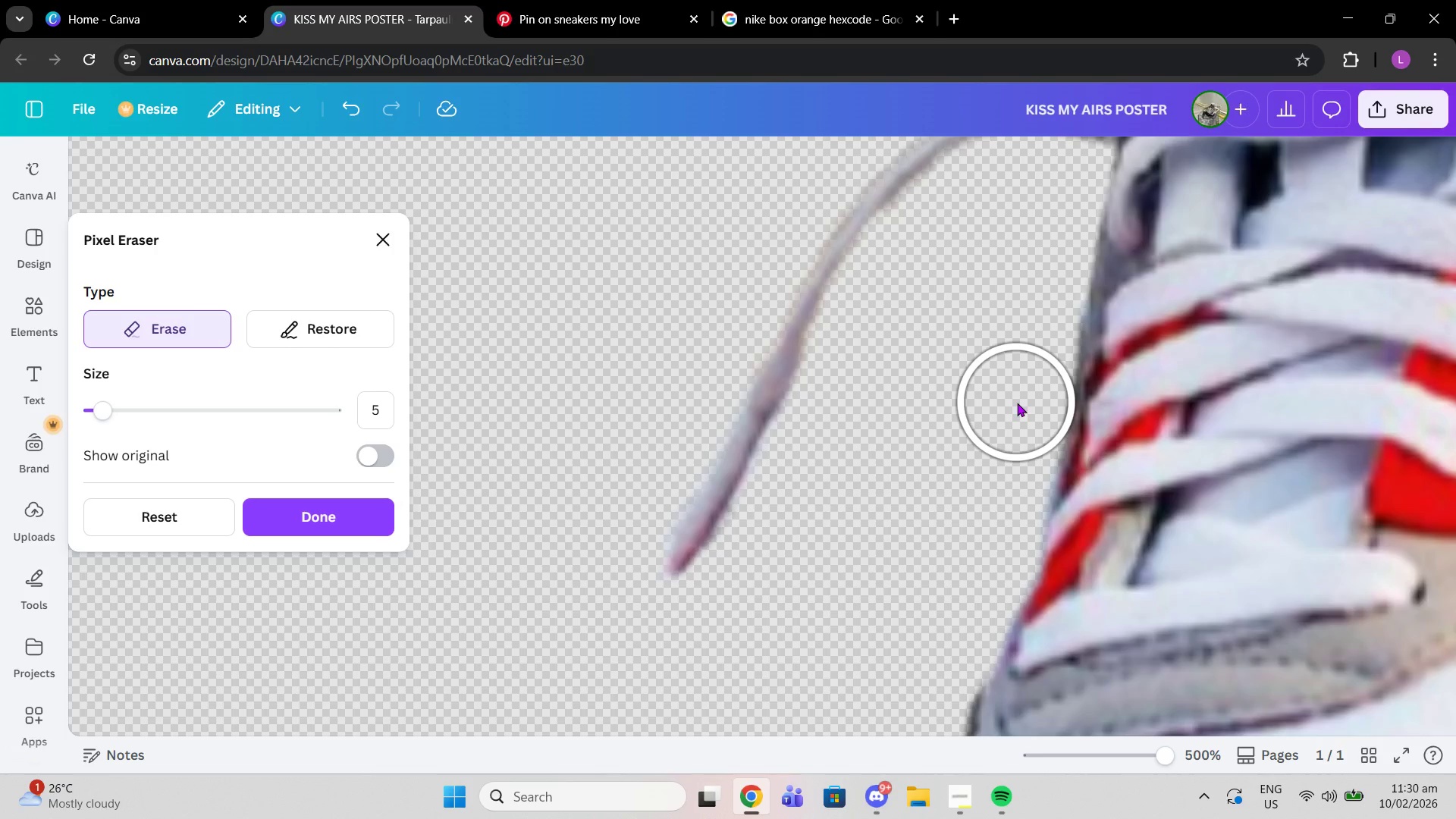 
left_click([1017, 403])
 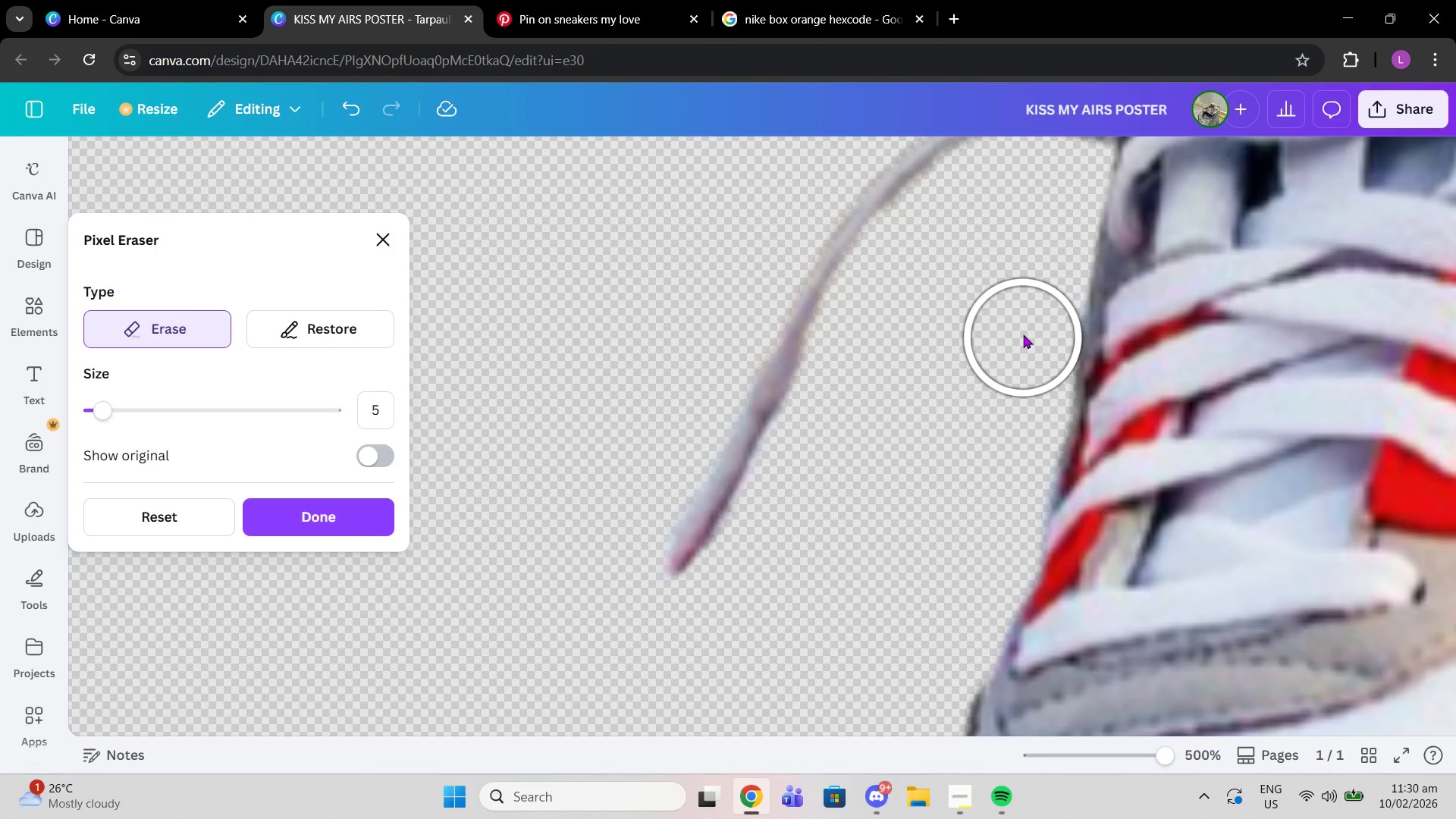 
left_click([1023, 334])
 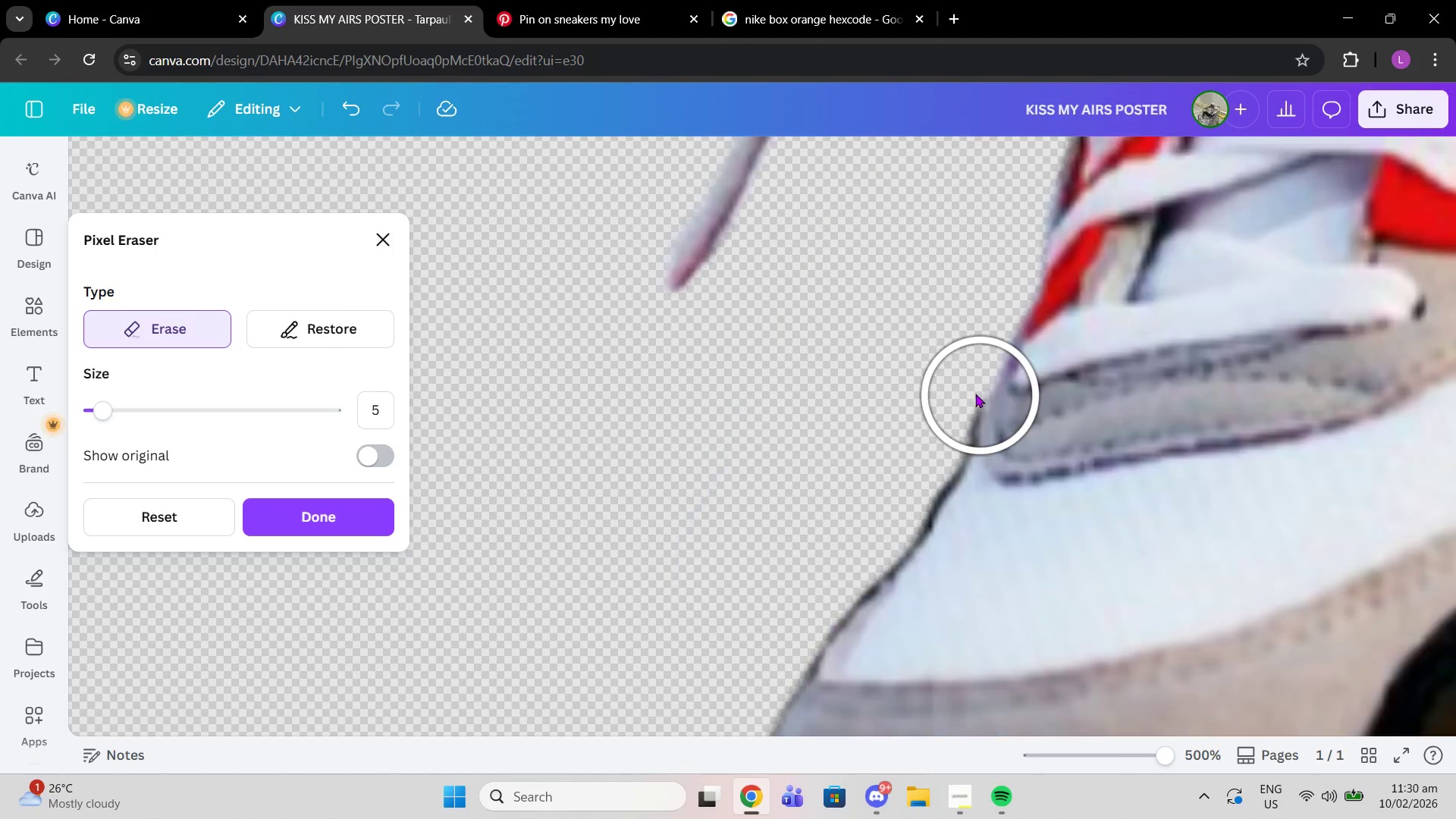 
scroll: coordinate [981, 400], scroll_direction: down, amount: 3.0
 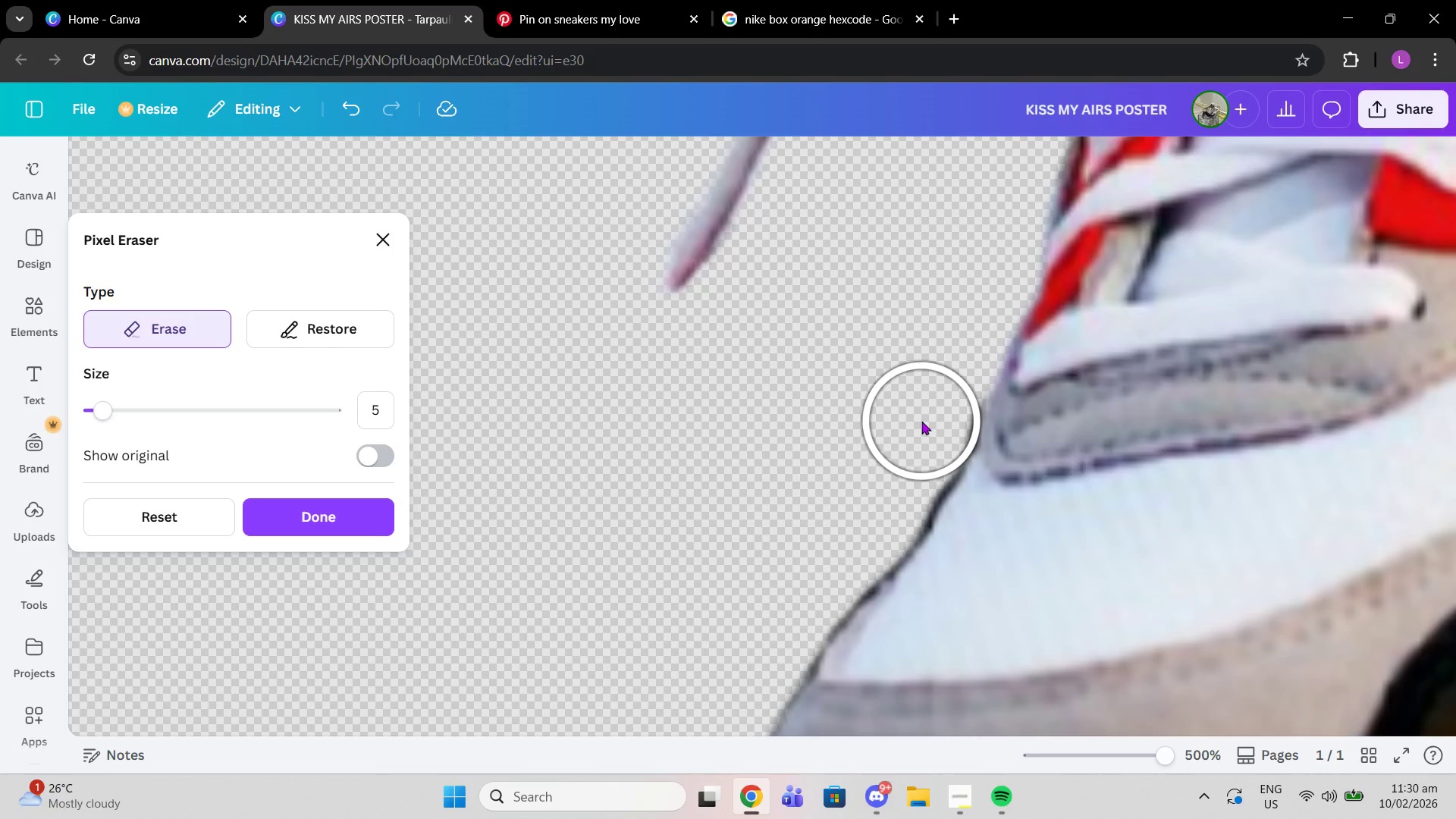 
left_click([921, 421])
 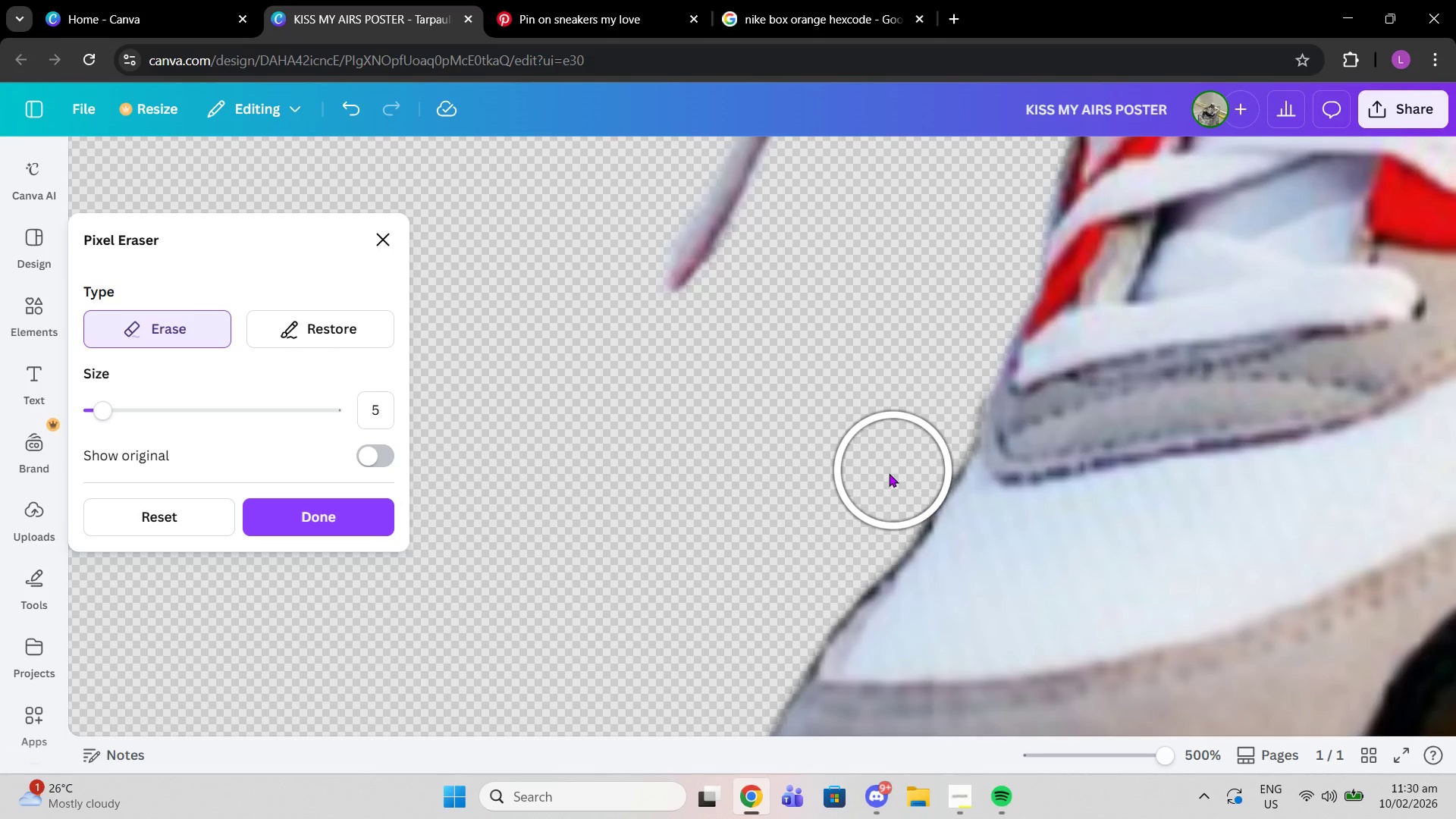 
left_click([893, 470])
 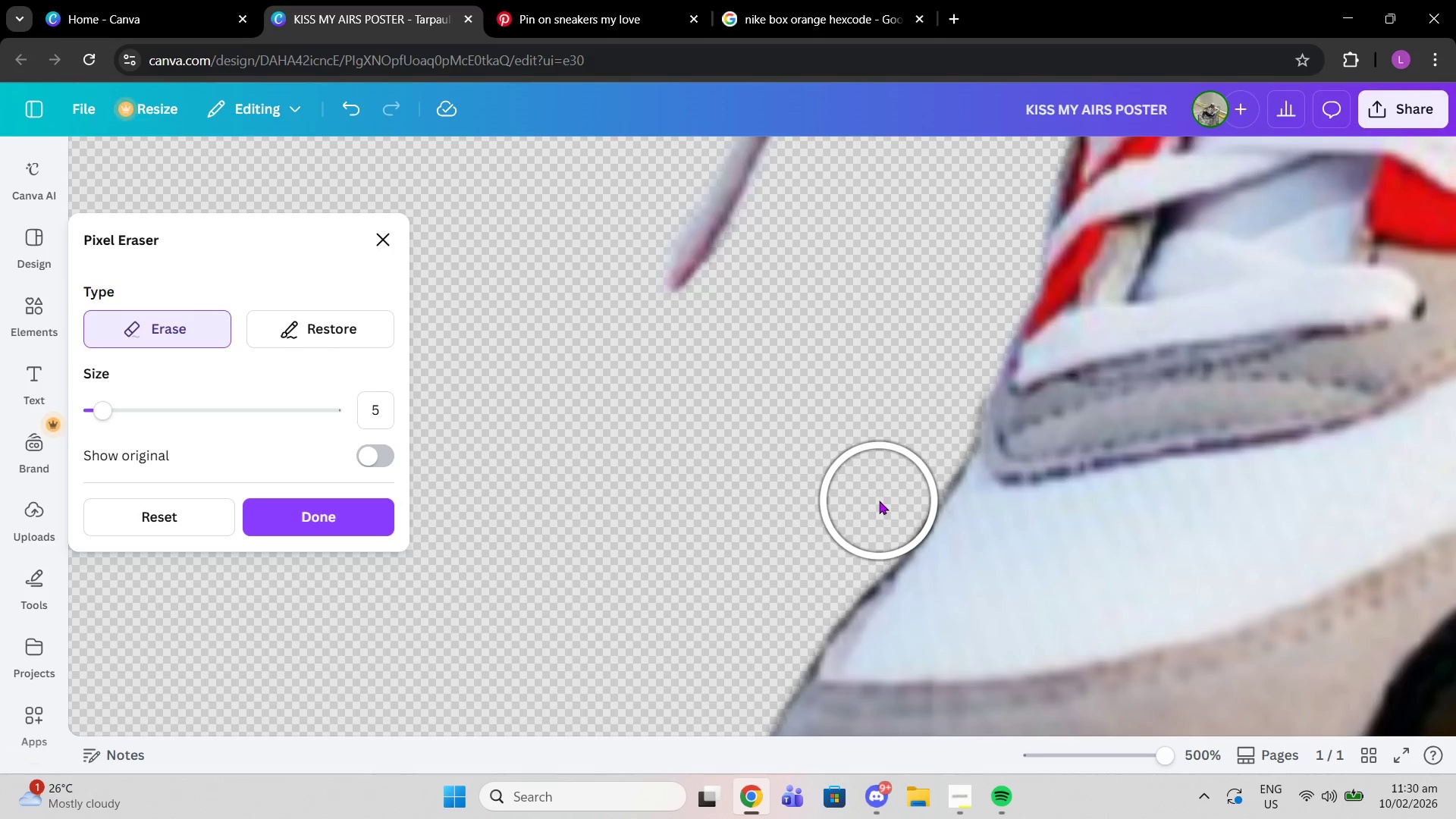 
left_click([879, 500])
 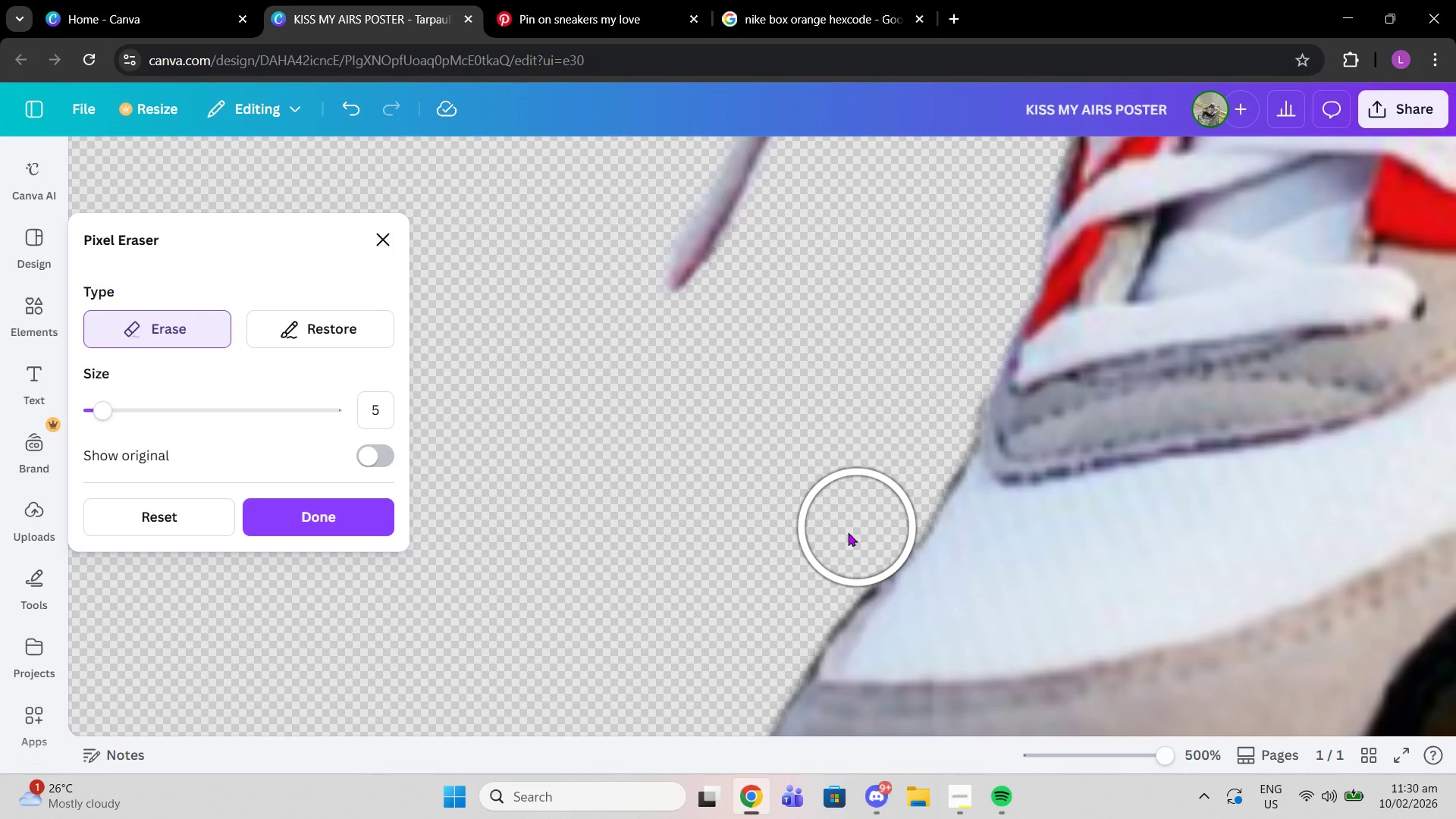 
left_click_drag(start_coordinate=[858, 527], to_coordinate=[800, 569])
 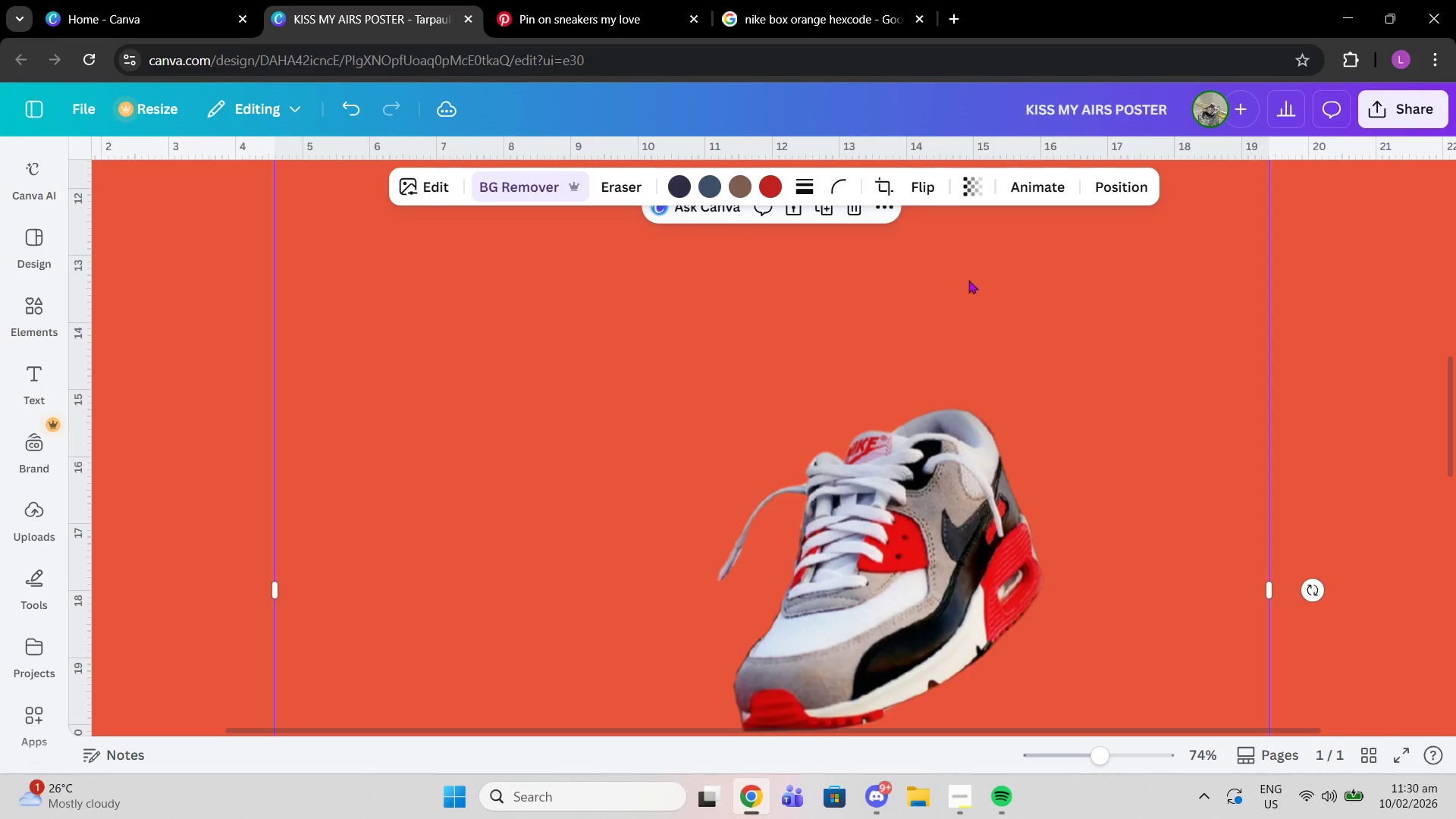 
wait(5.84)
 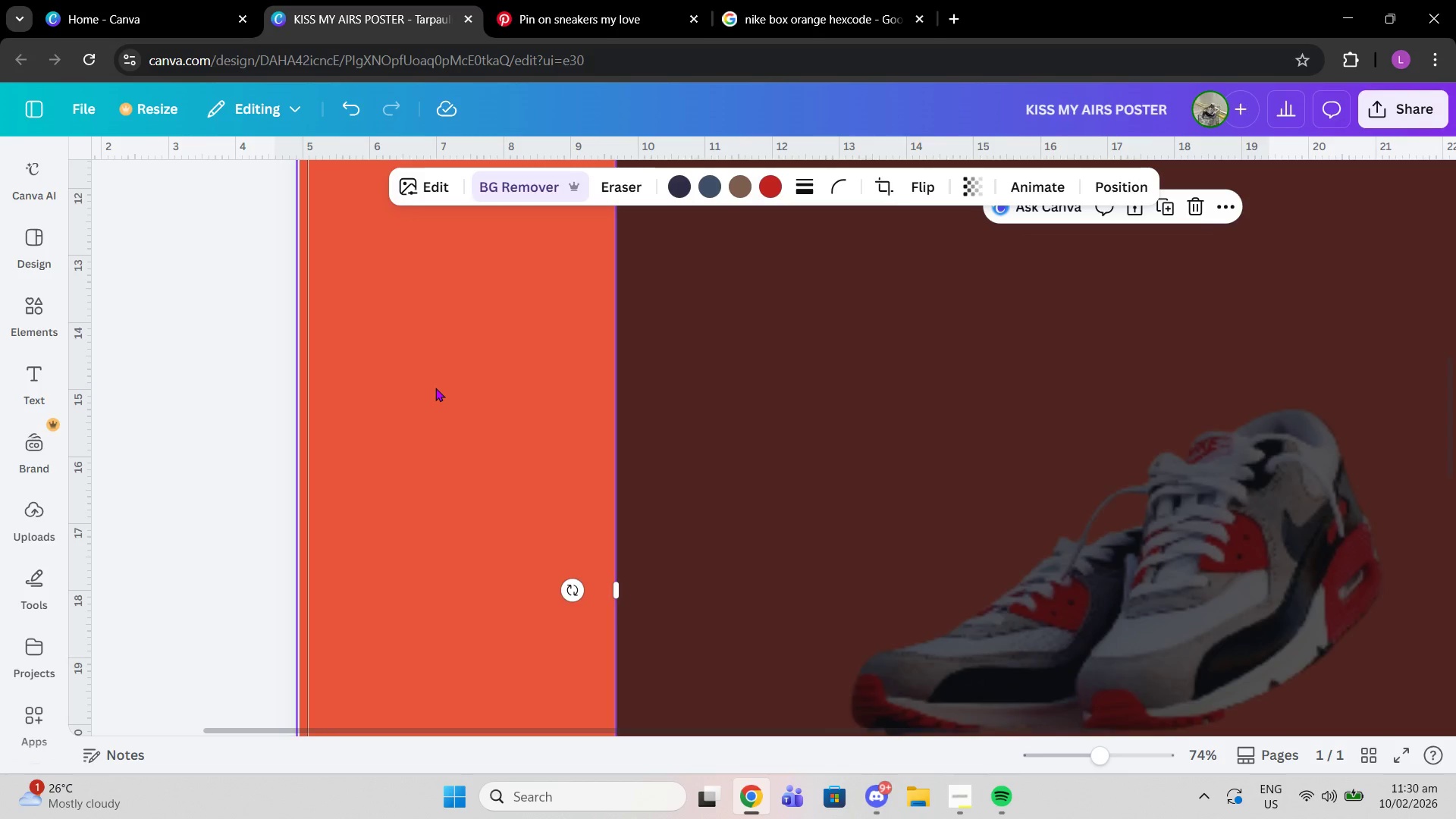 
left_click([850, 213])
 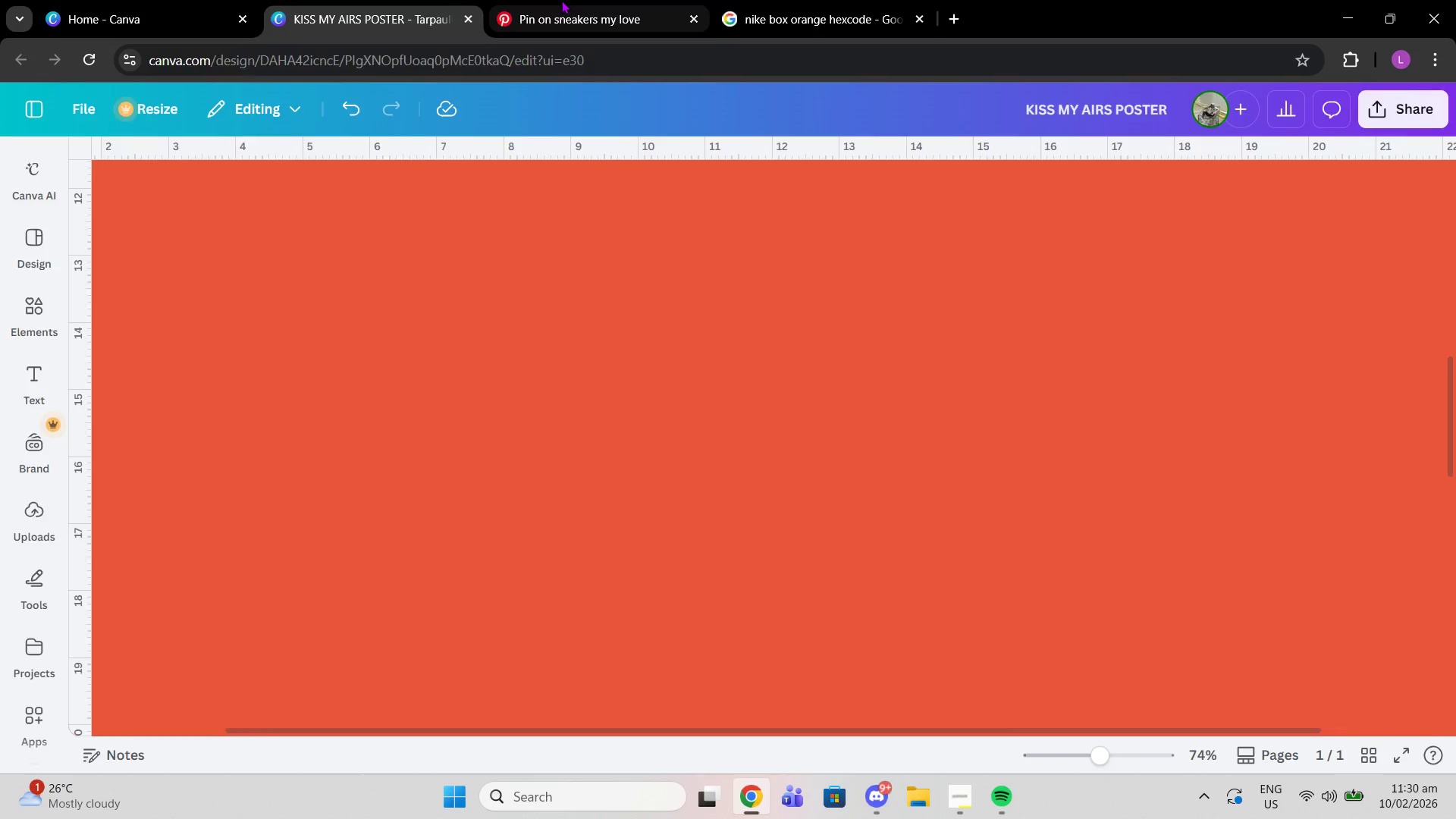 
left_click([561, 0])
 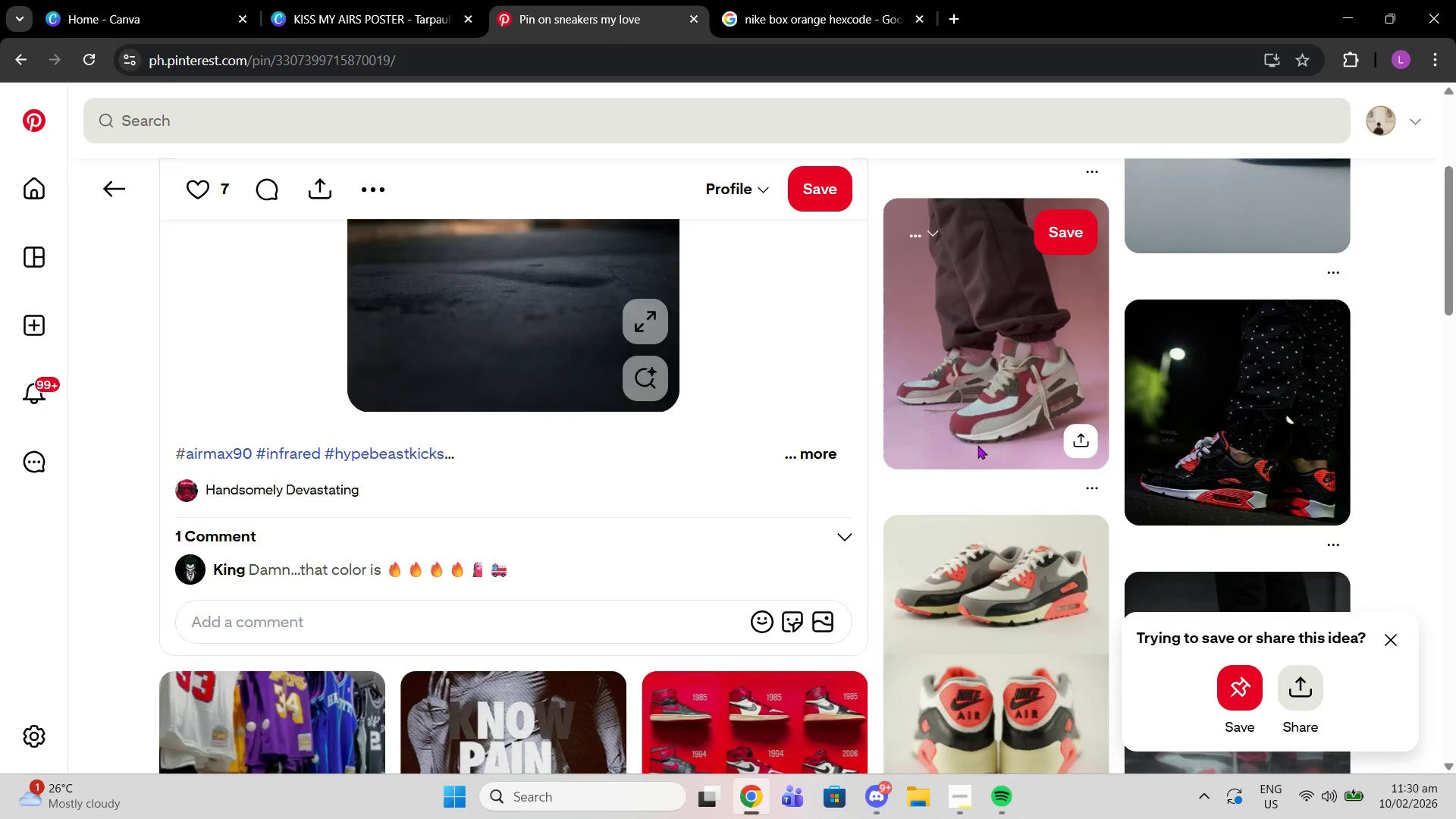 
scroll: coordinate [765, 410], scroll_direction: down, amount: 8.0
 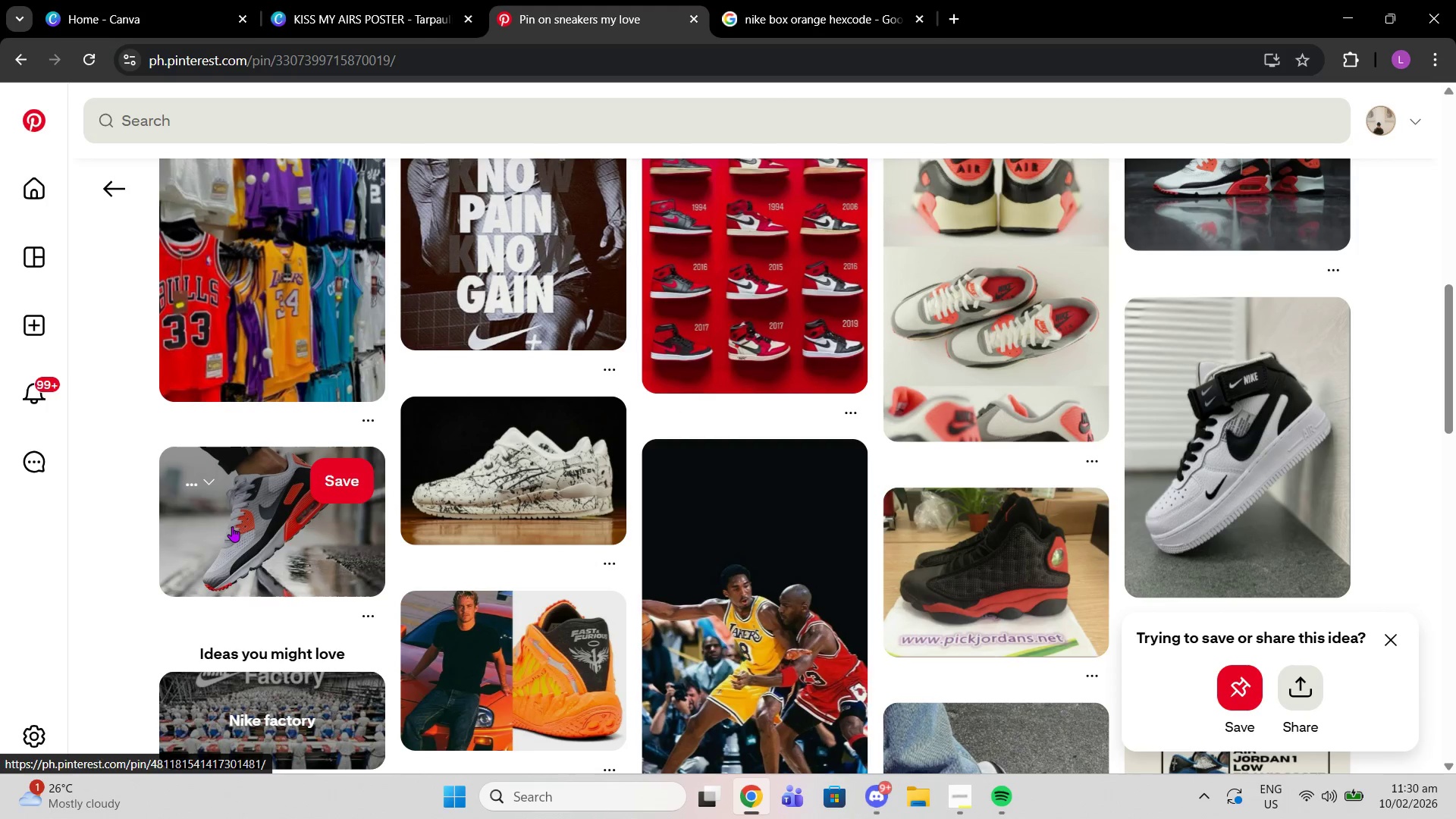 
left_click([232, 526])
 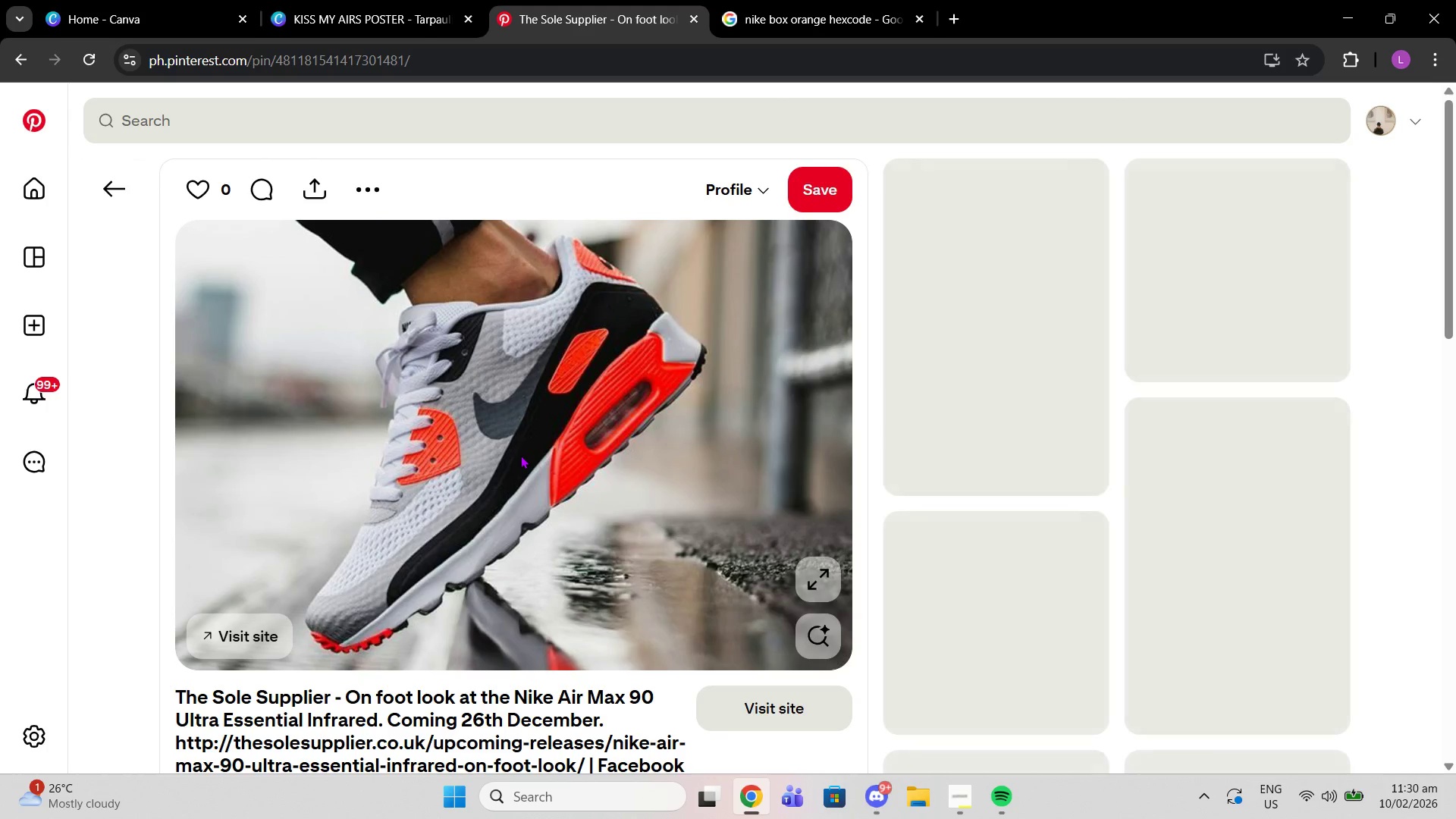 
scroll: coordinate [520, 455], scroll_direction: down, amount: 5.0
 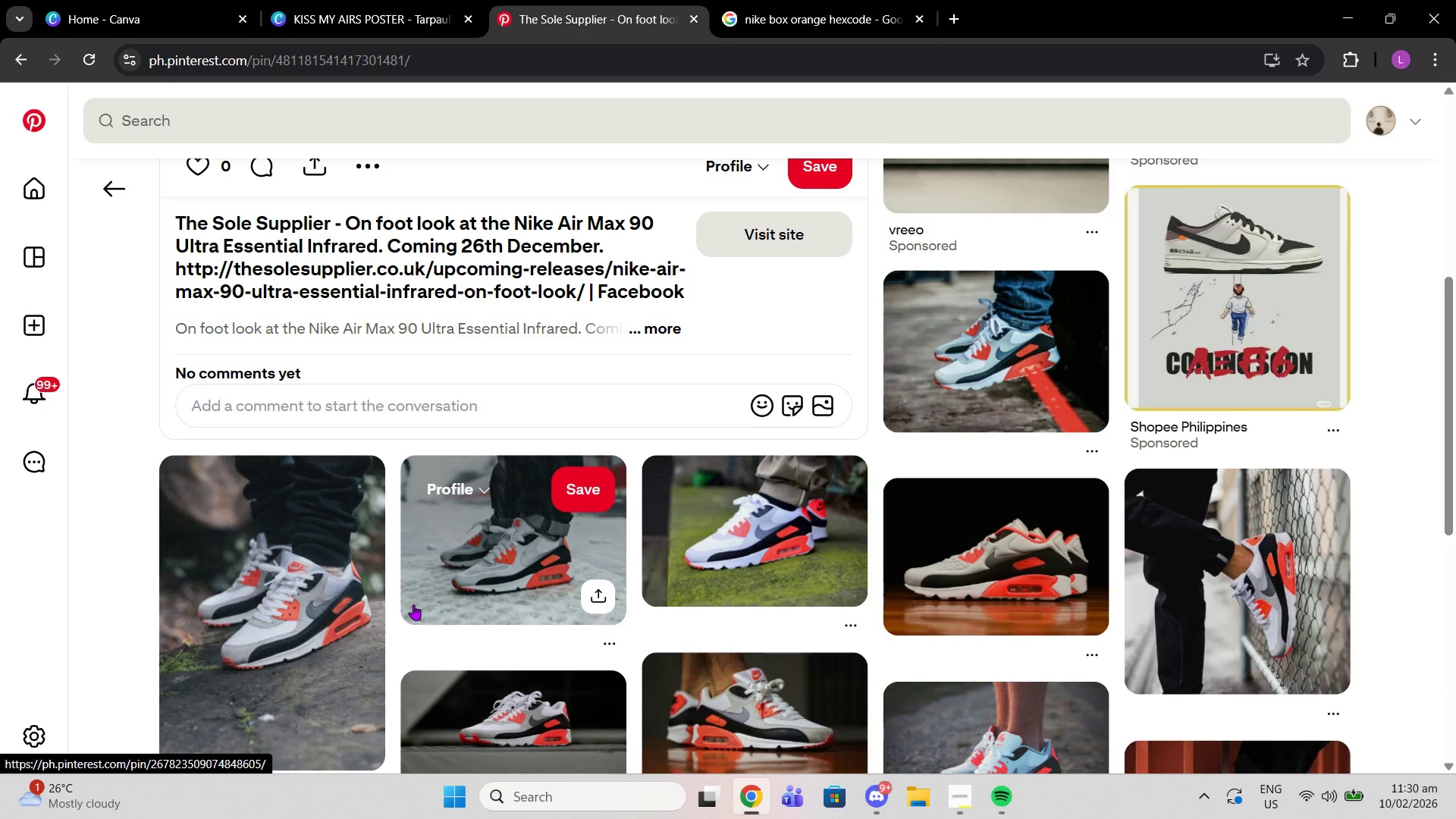 
left_click([329, 554])
 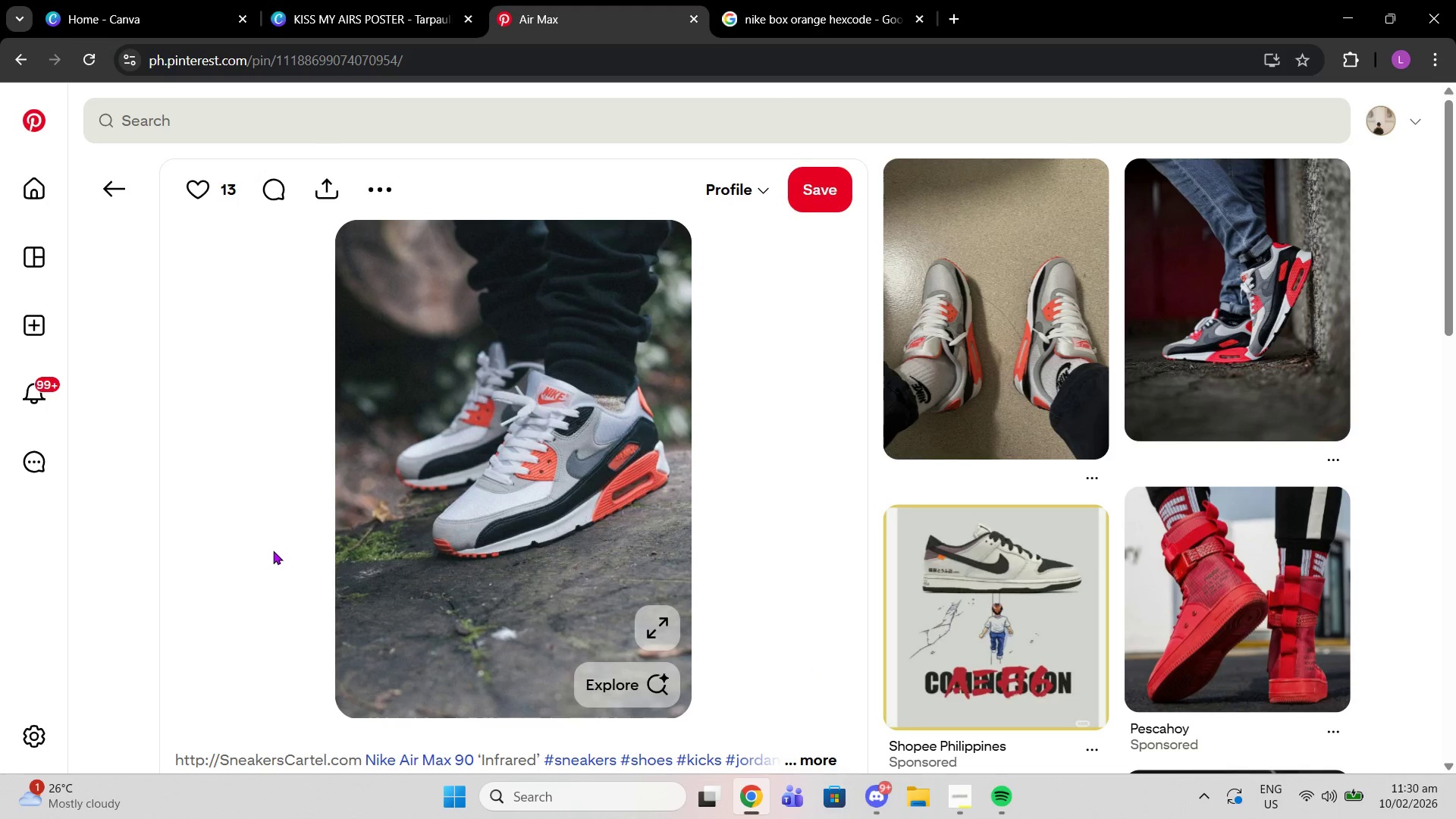 
scroll: coordinate [922, 450], scroll_direction: down, amount: 7.0
 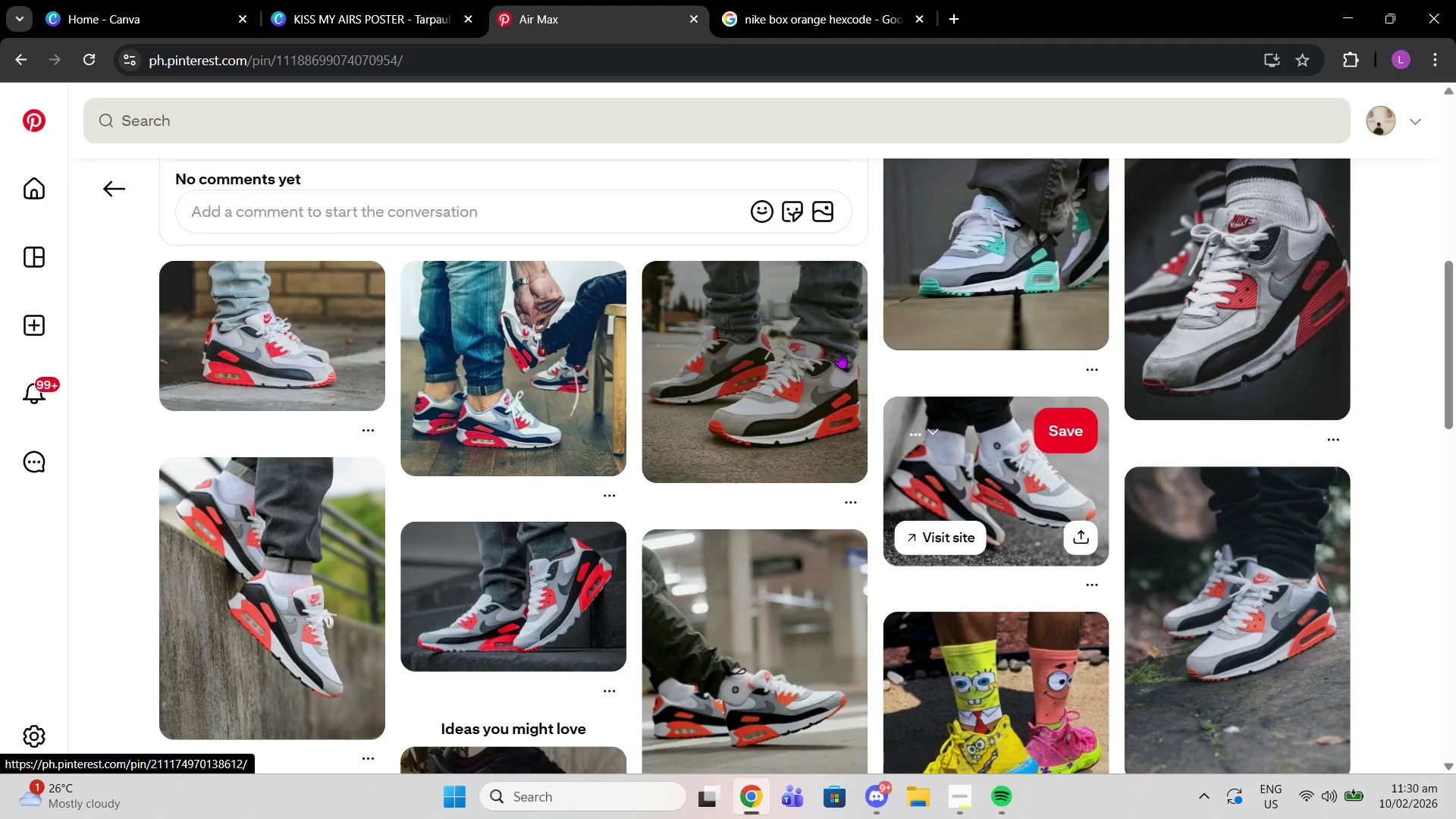 
left_click([839, 353])
 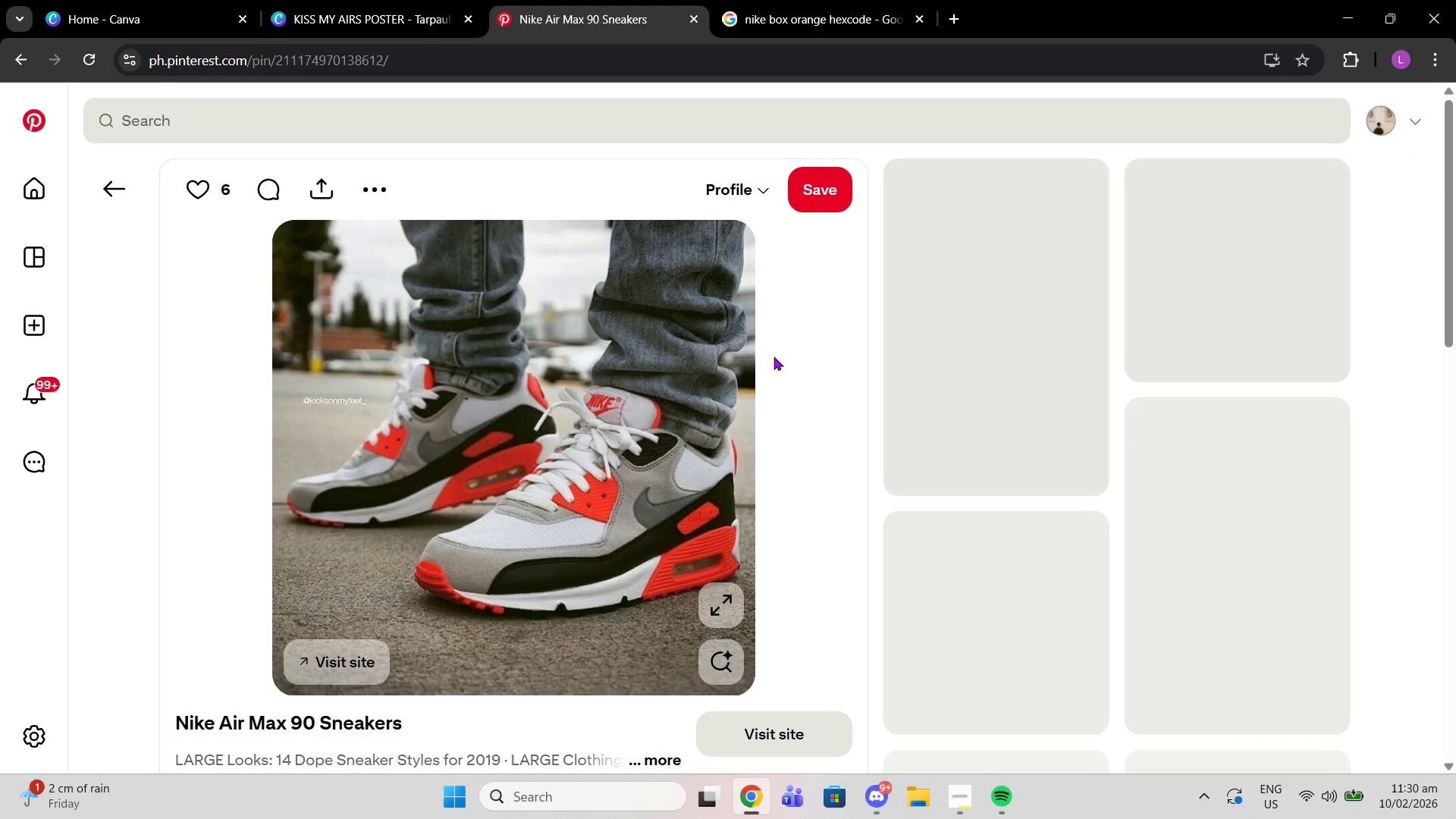 
scroll: coordinate [647, 361], scroll_direction: down, amount: 1.0
 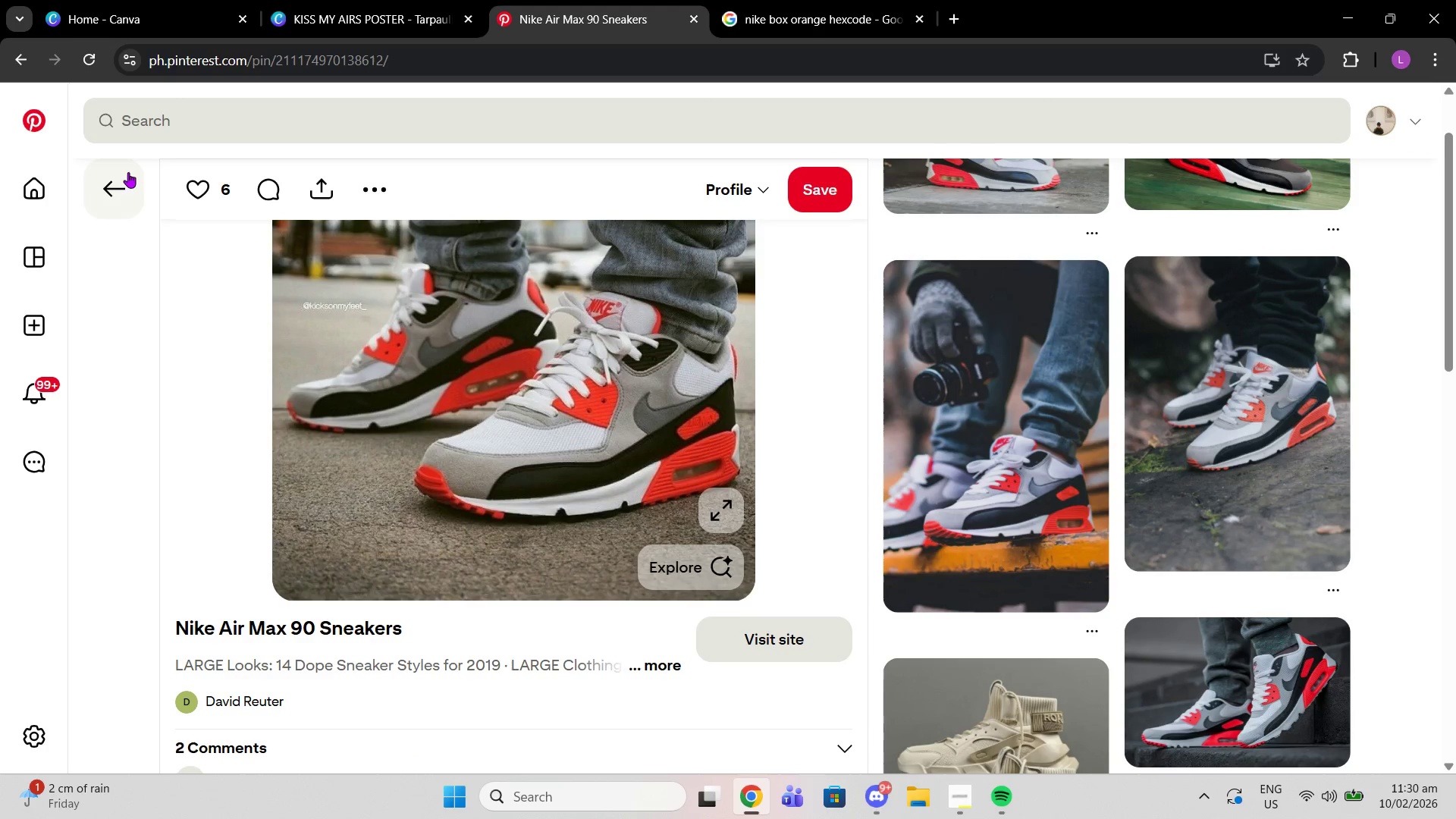 
left_click_drag(start_coordinate=[125, 172], to_coordinate=[118, 172])
 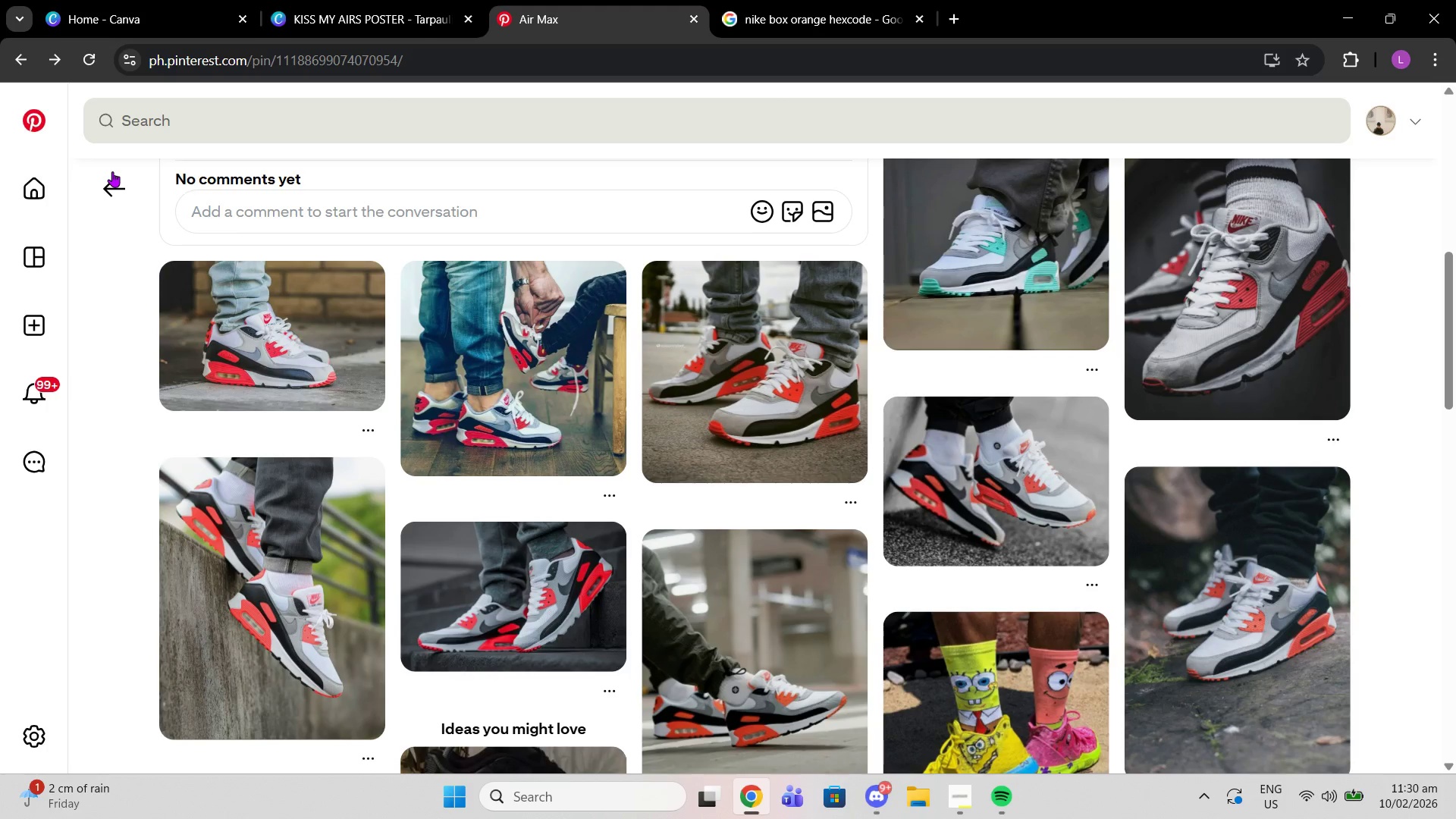 
left_click([112, 171])
 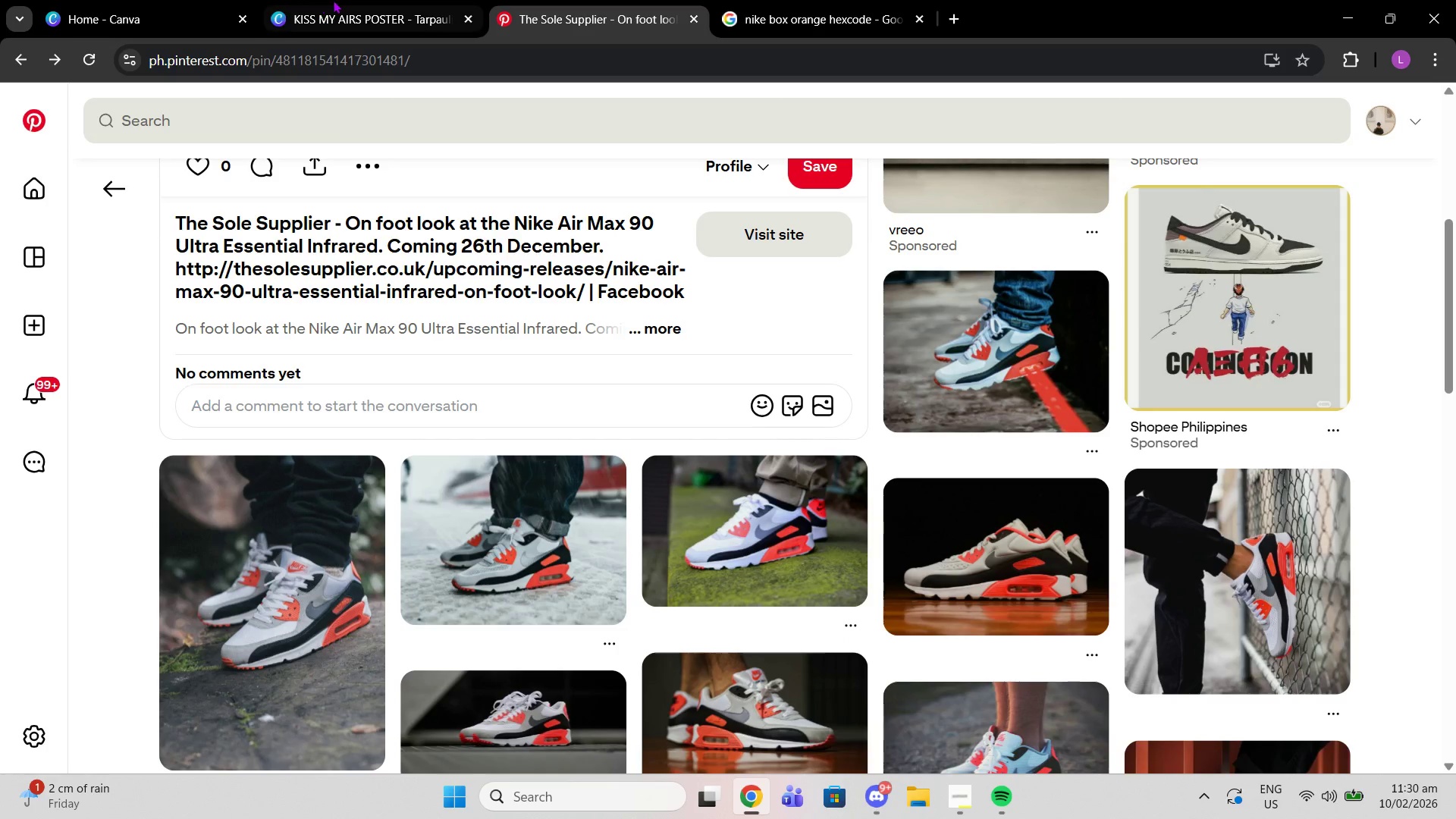 
left_click([333, 0])
 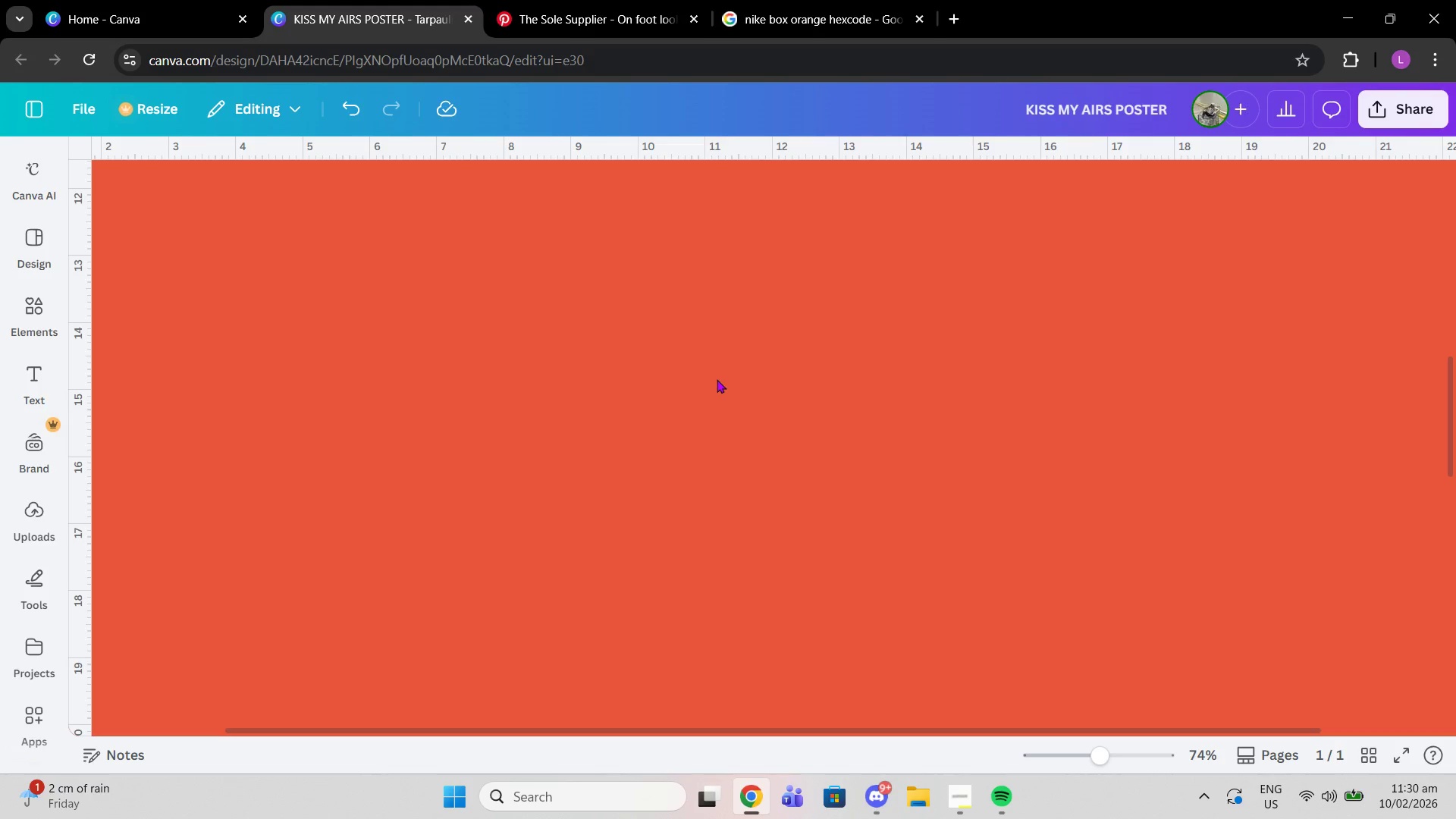 
key(Shift+ShiftLeft)
 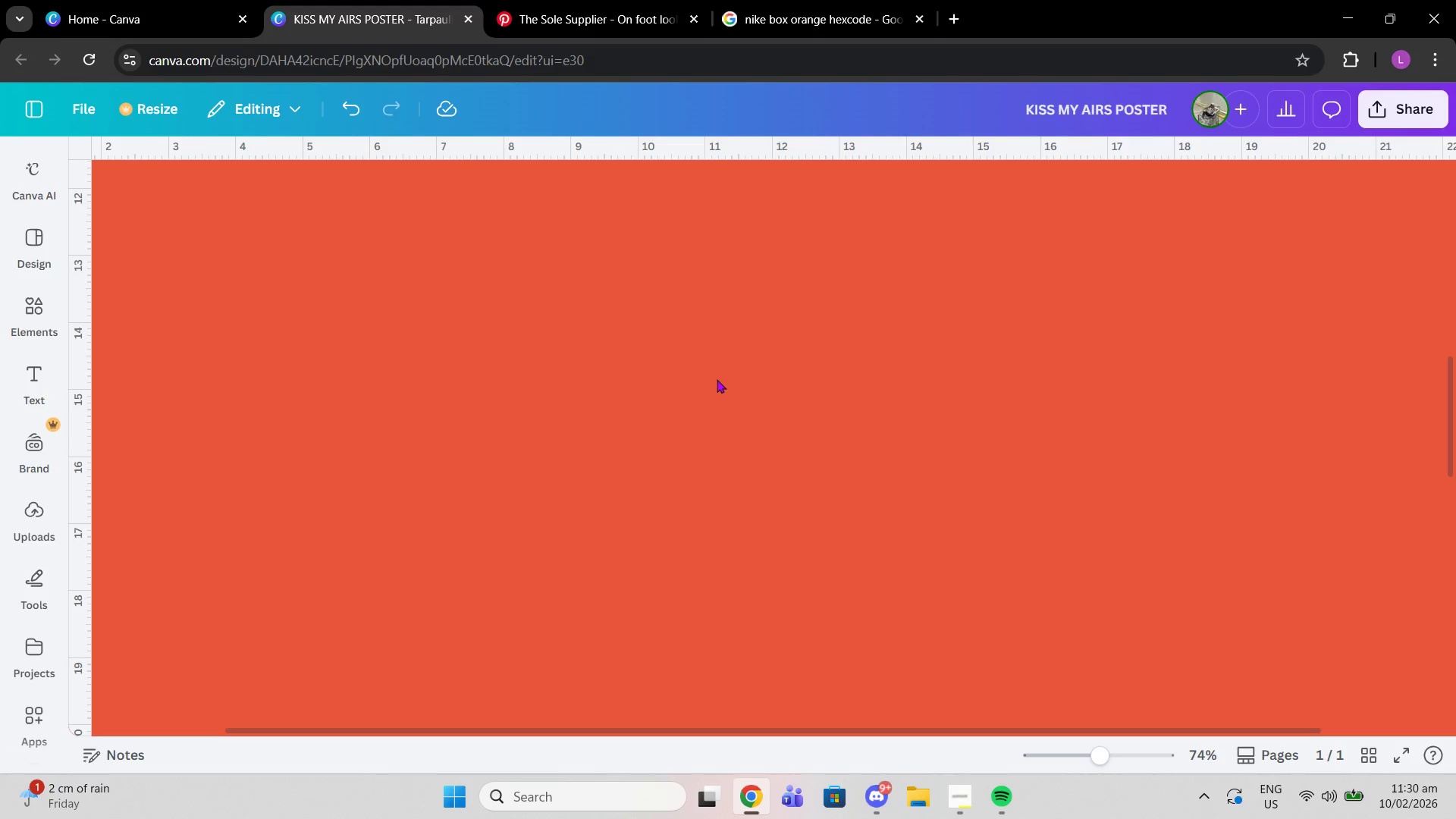 
hold_key(key=ControlLeft, duration=1.51)
 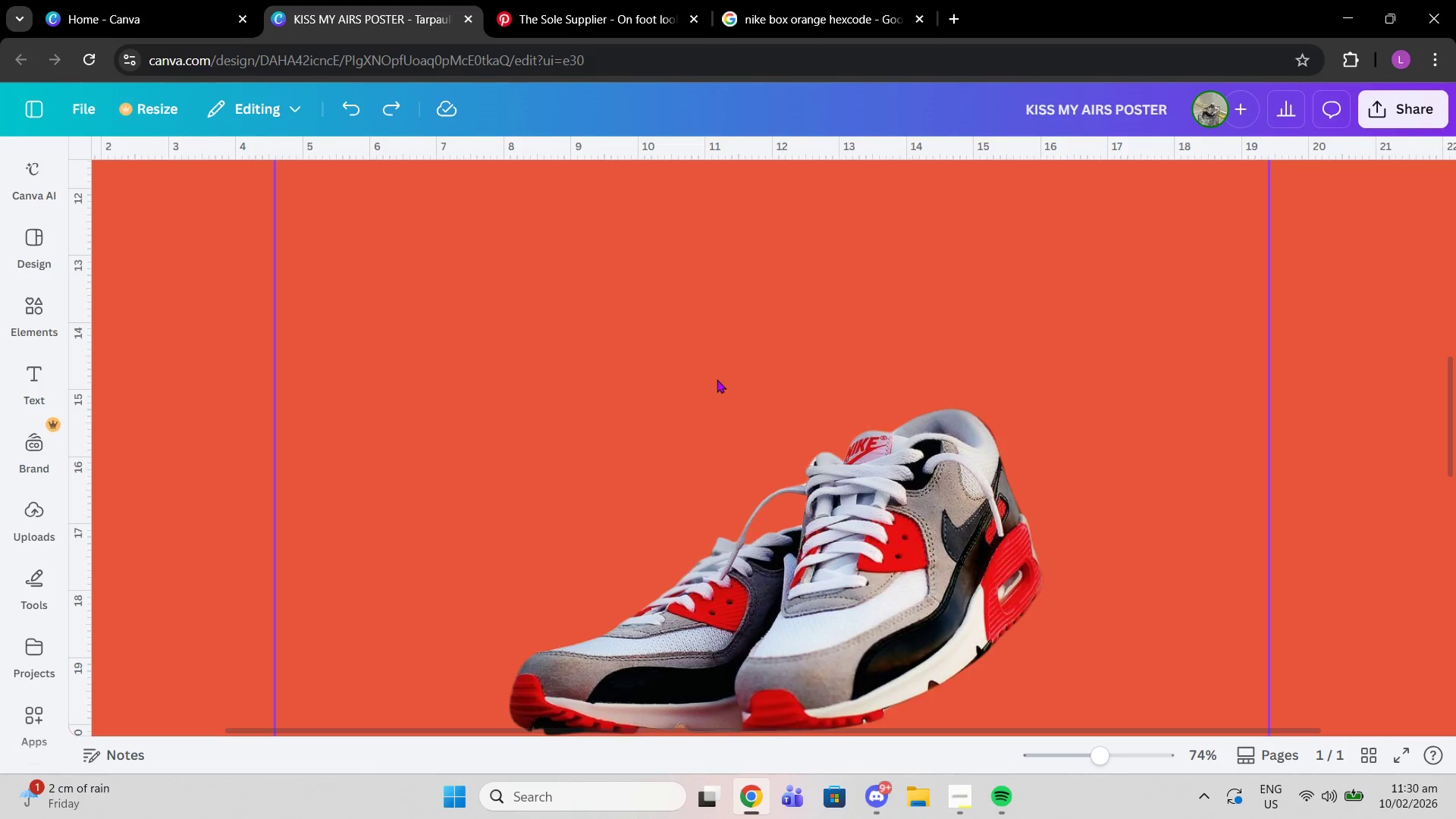 
key(Control+Z)
 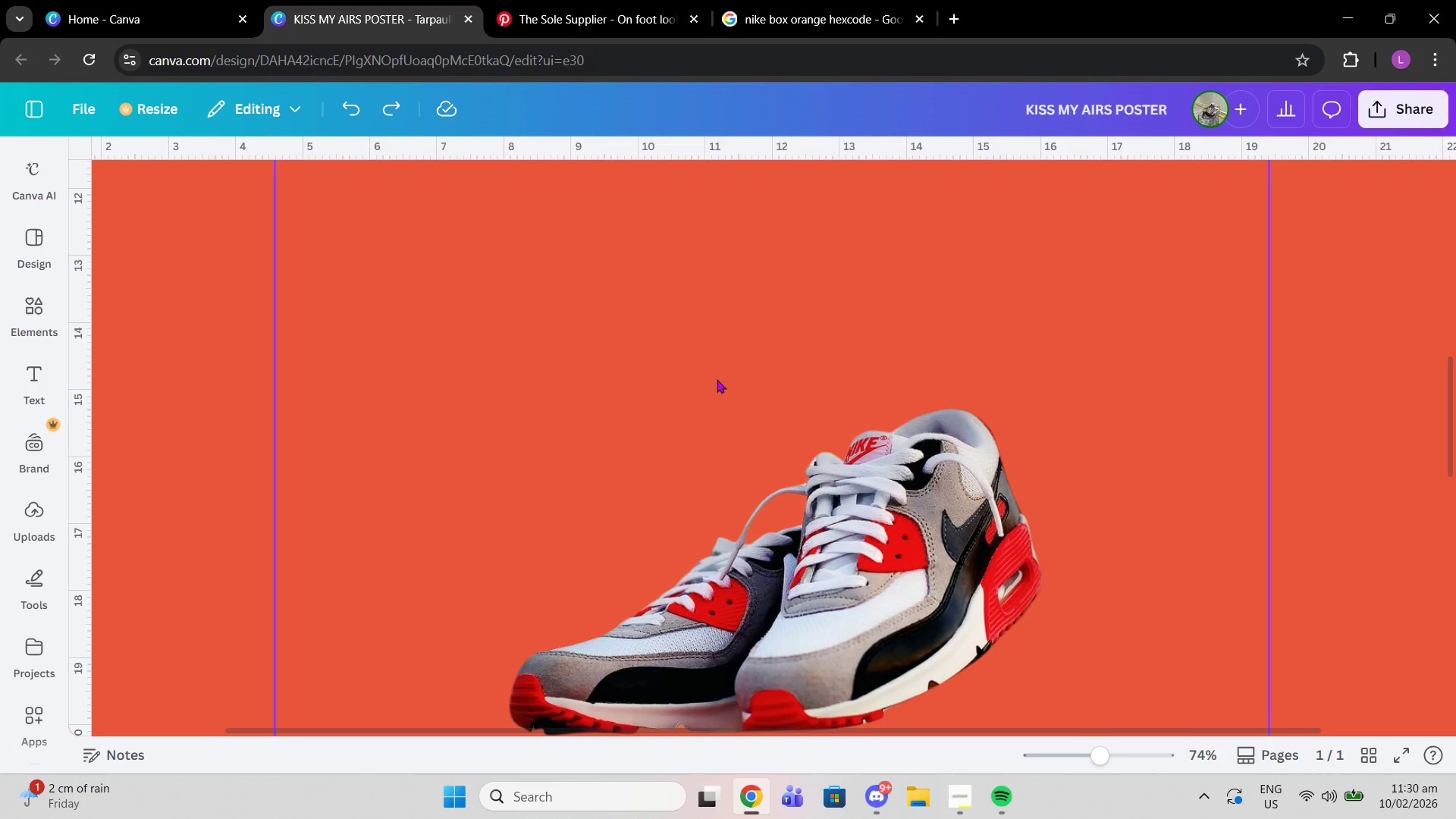 
key(Control+Z)
 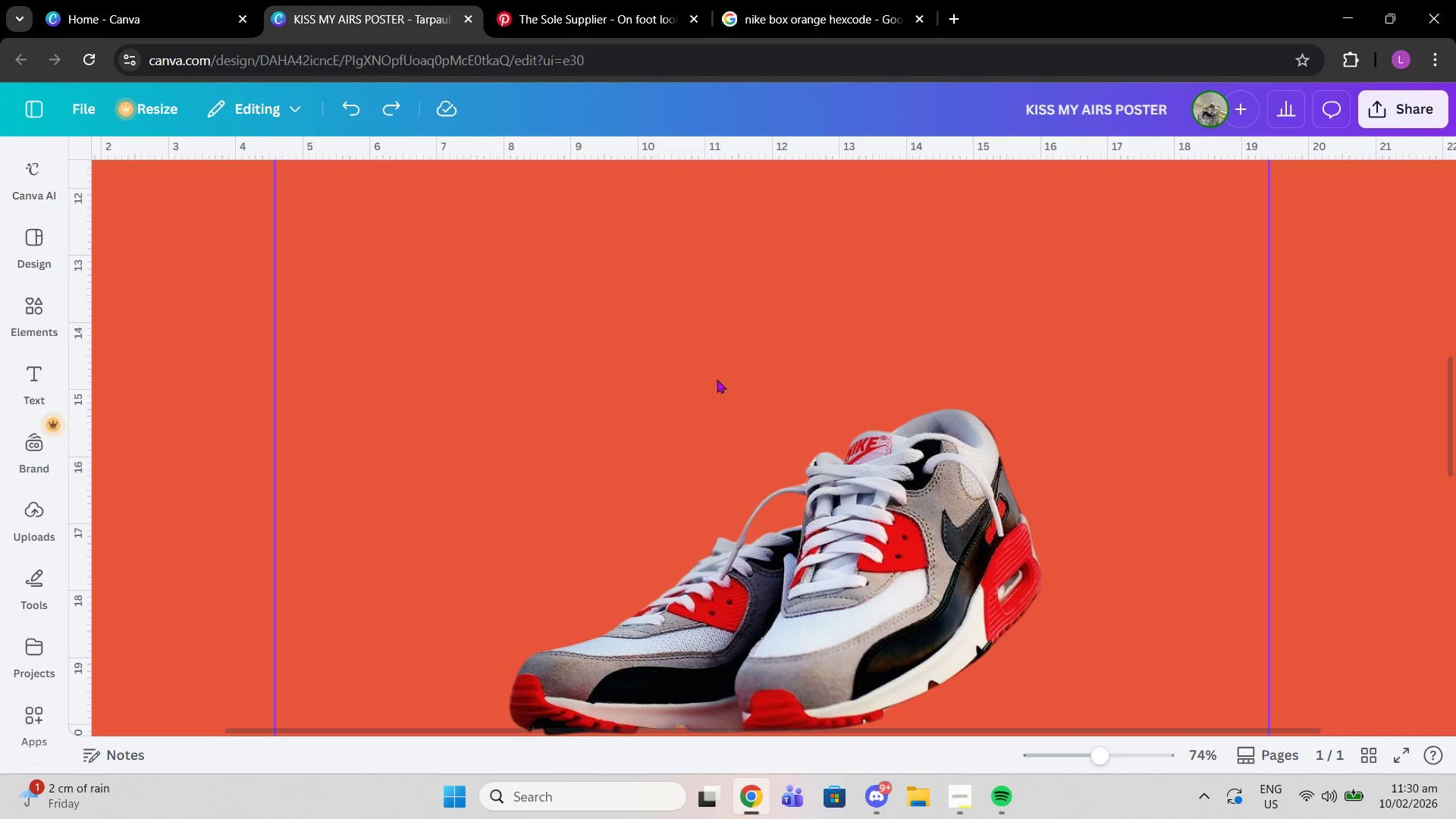 
key(Control+Z)
 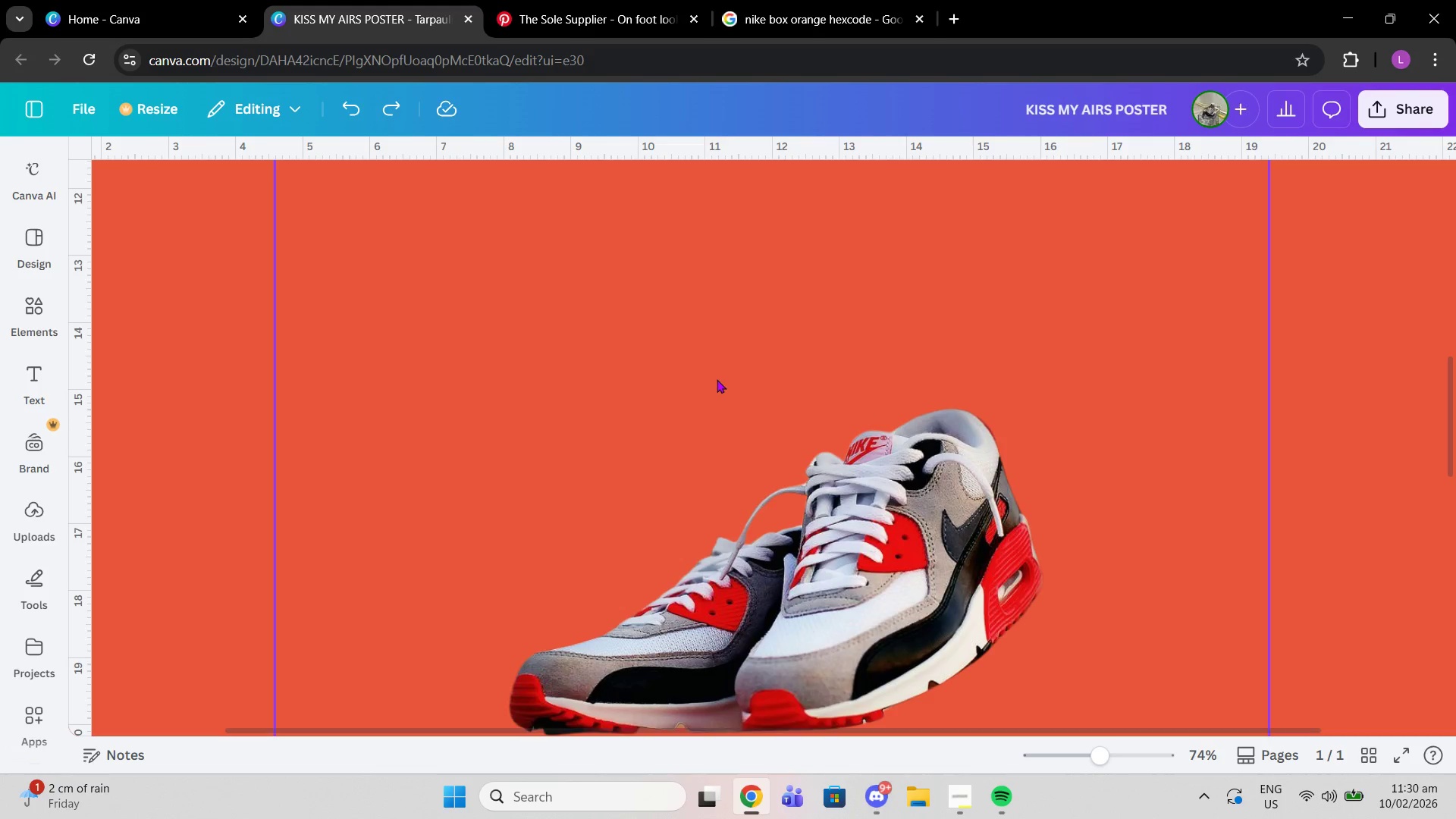 
key(Control+Z)
 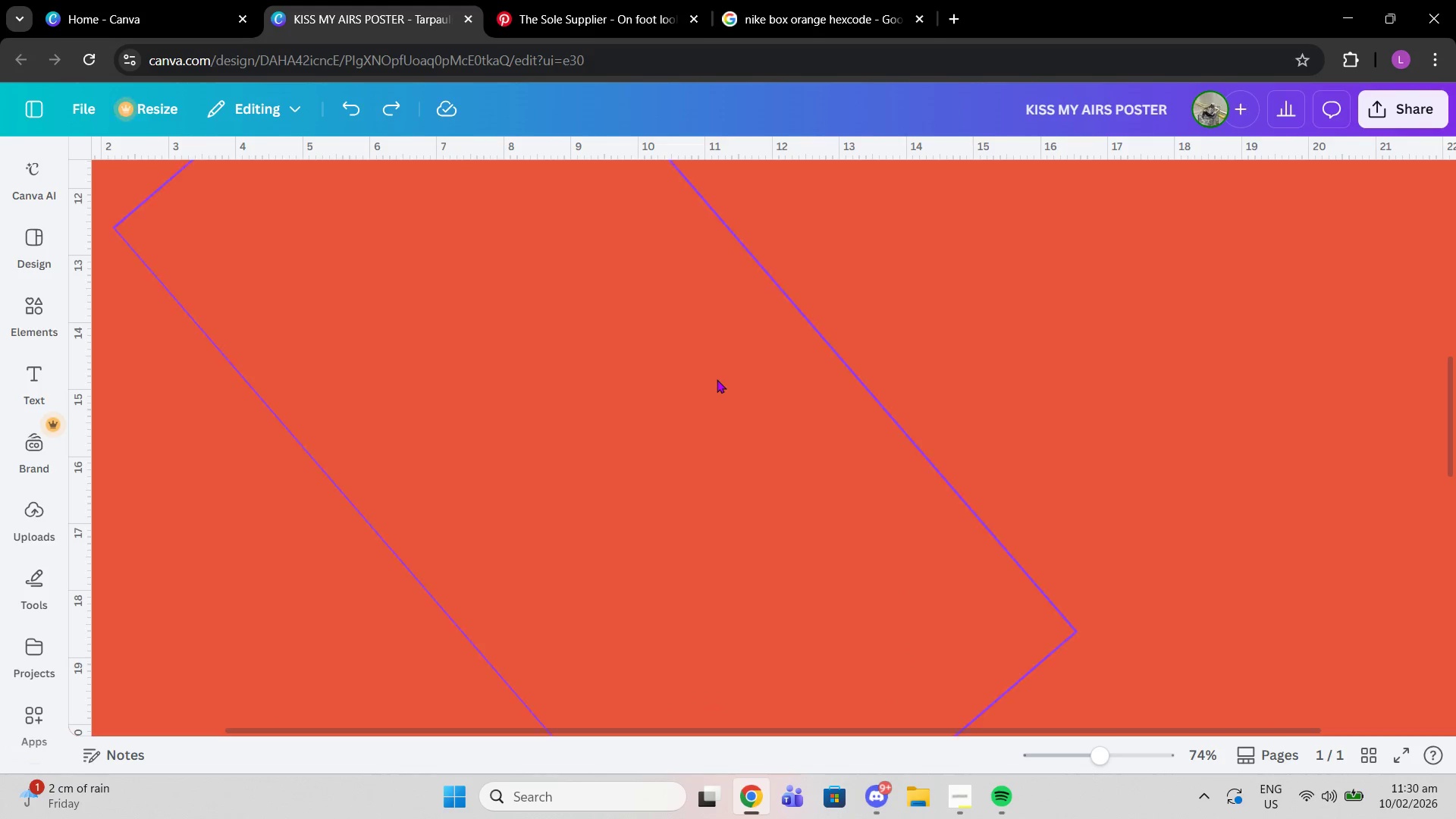 
key(Control+Z)
 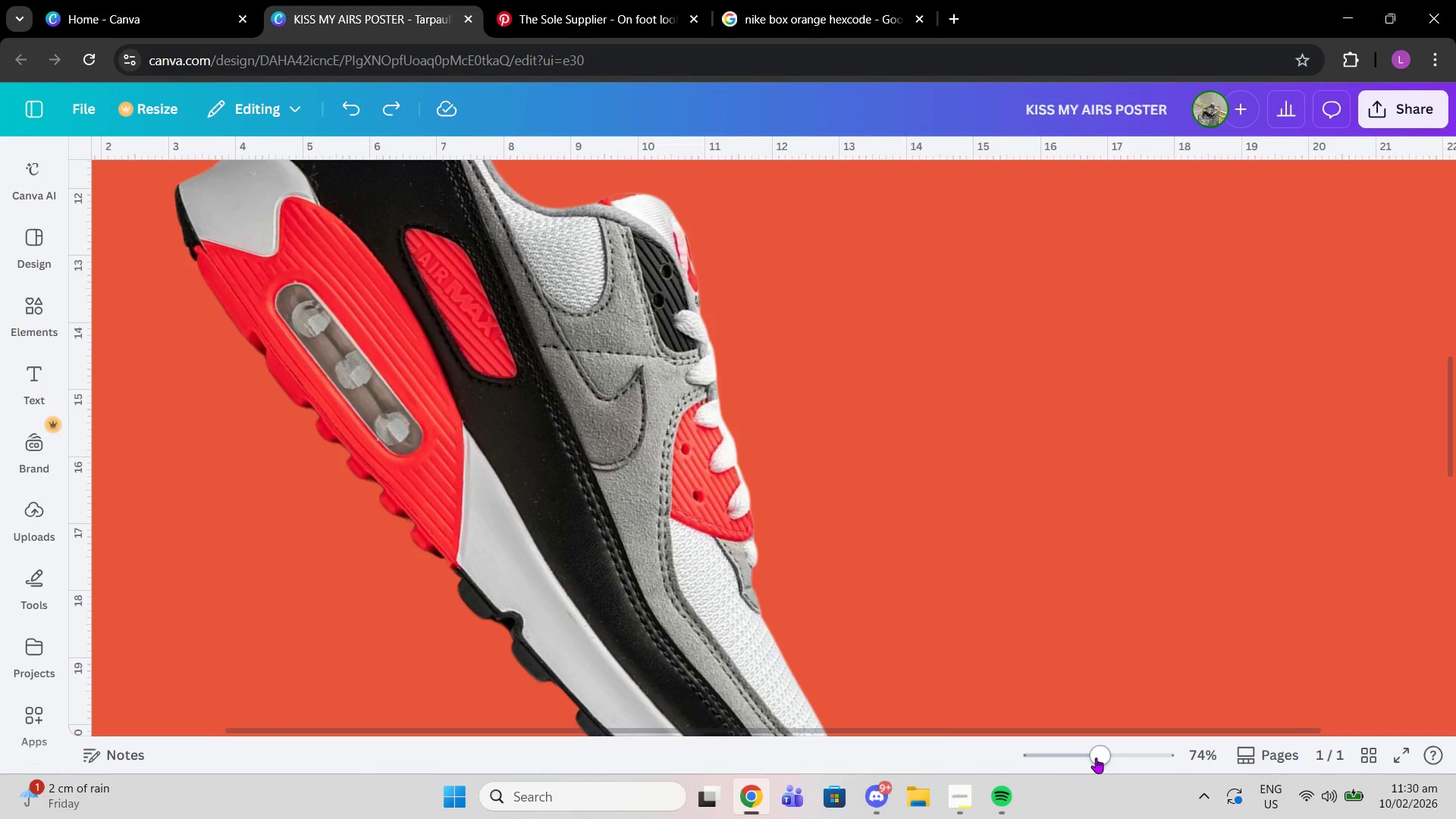 
left_click_drag(start_coordinate=[1096, 756], to_coordinate=[1050, 754])
 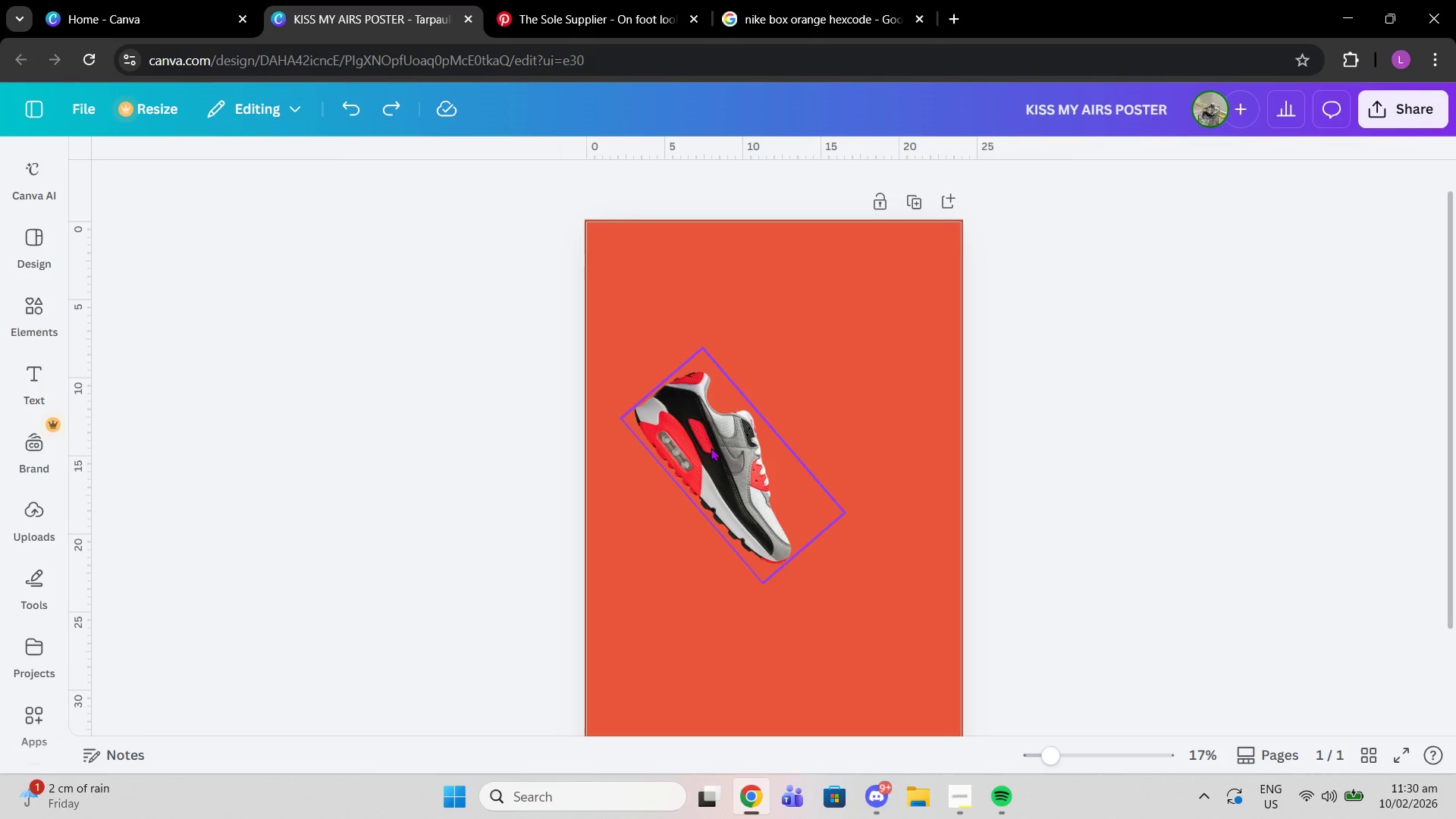 
left_click([711, 447])
 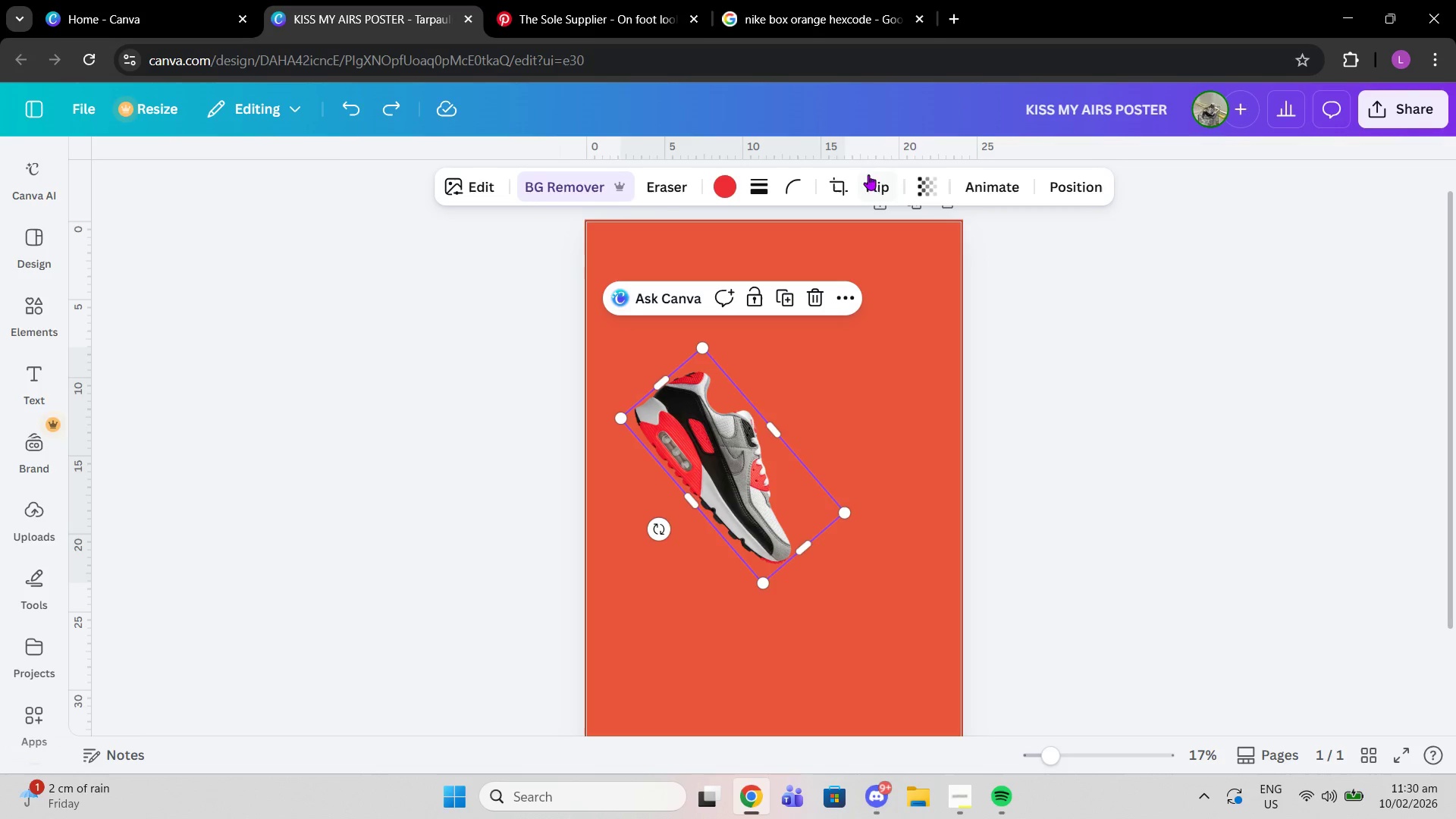 
left_click([871, 177])
 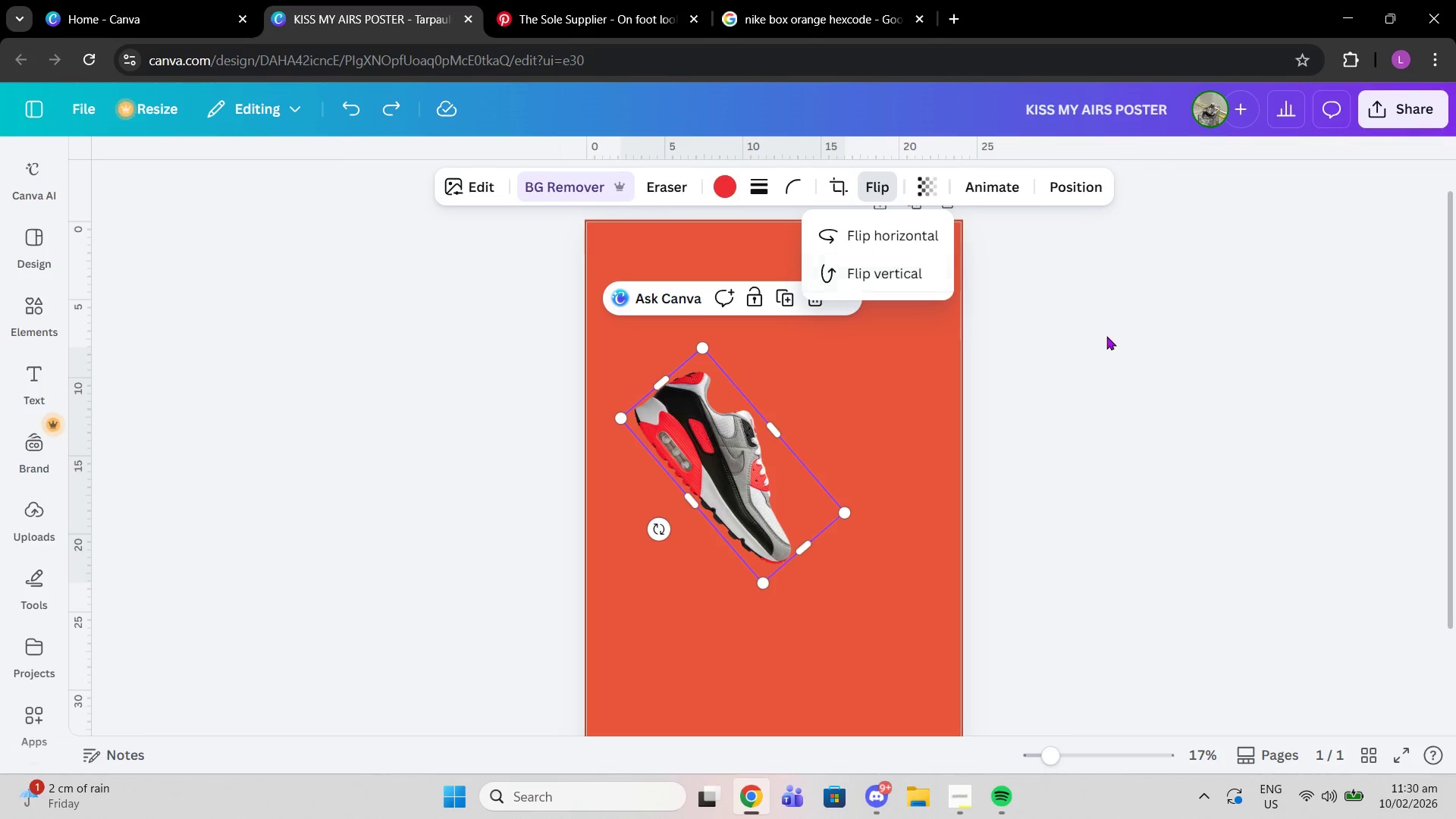 
left_click([1106, 336])
 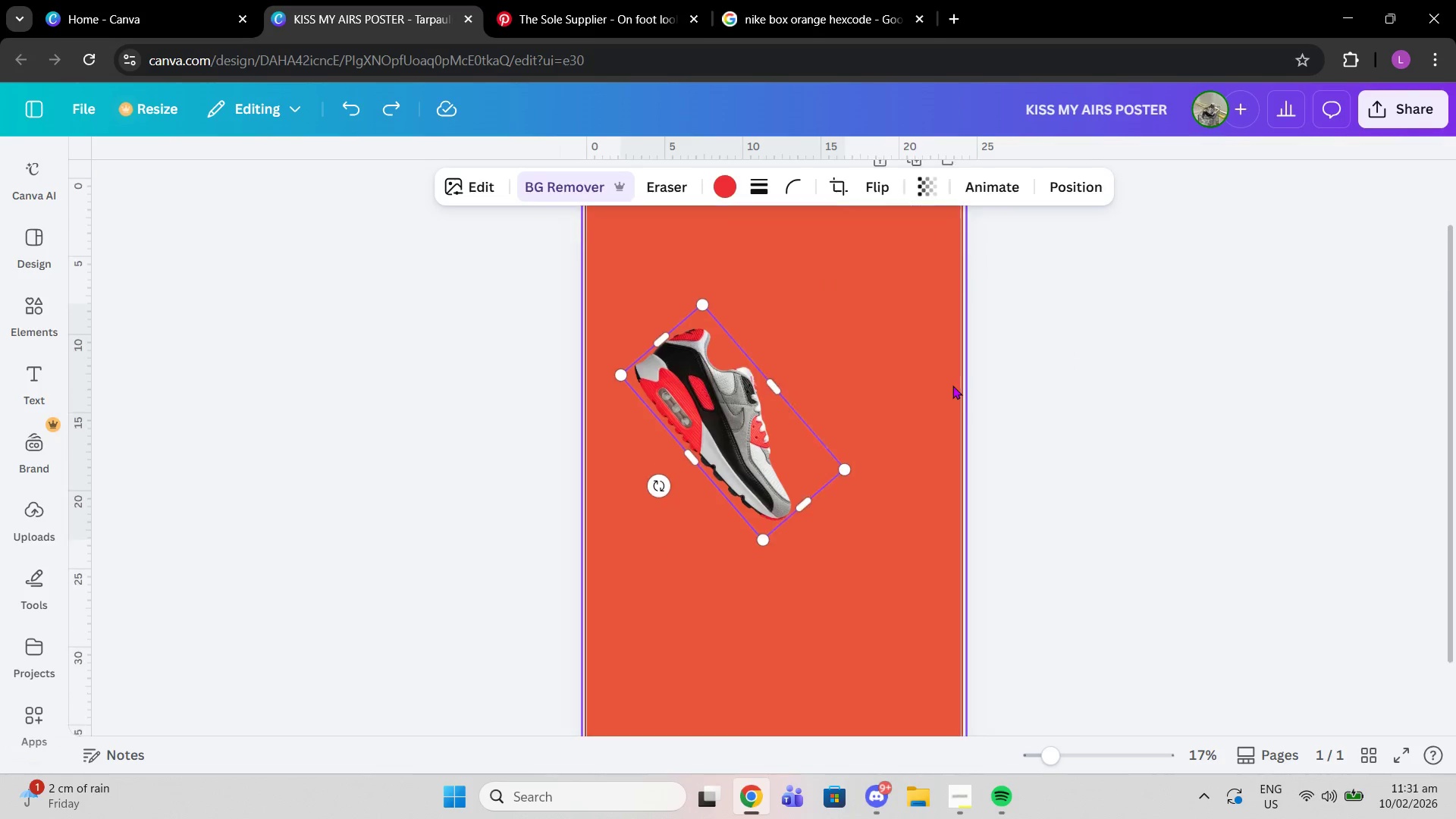 
scroll: coordinate [952, 385], scroll_direction: down, amount: 2.0
 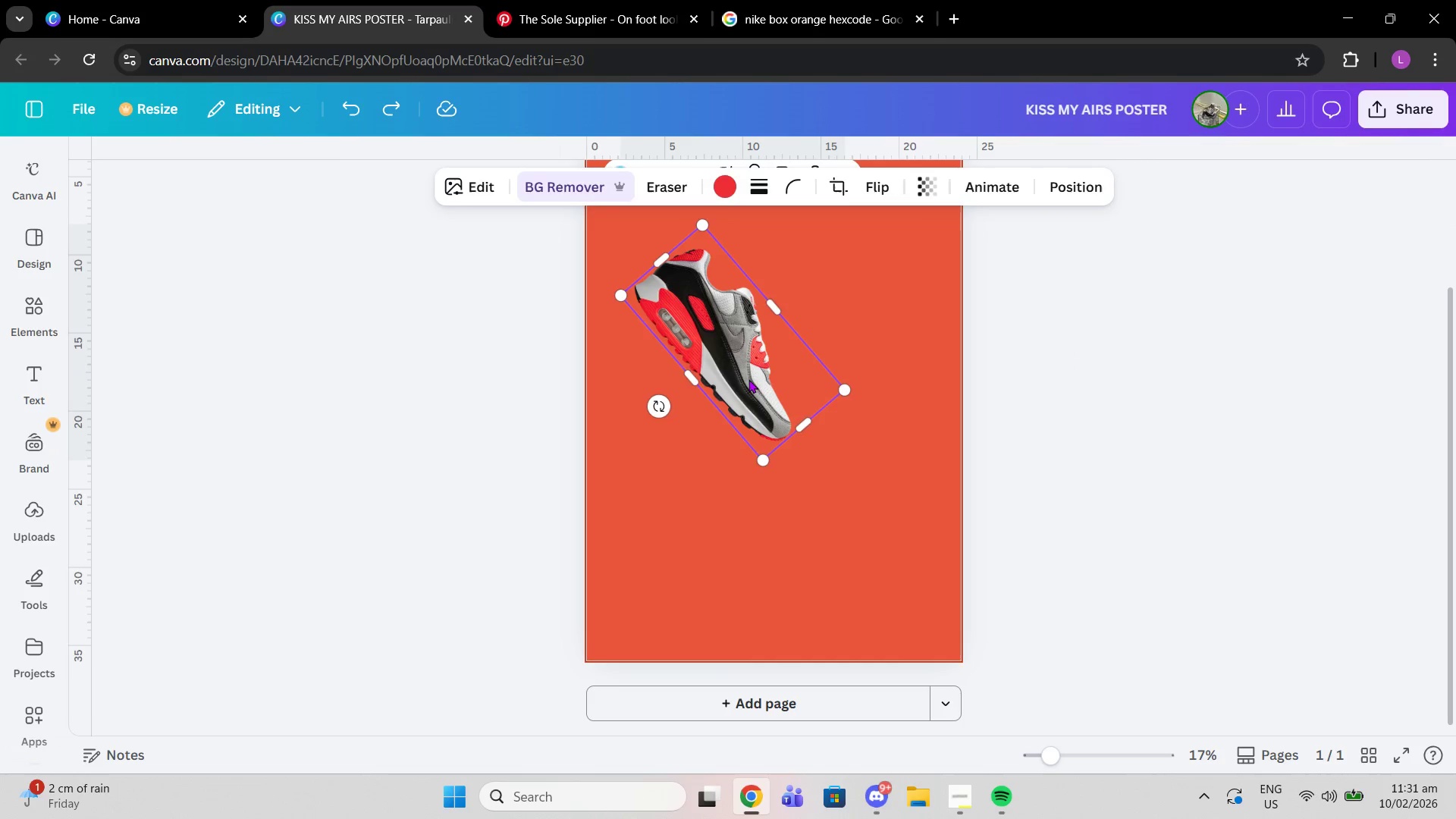 
left_click_drag(start_coordinate=[761, 366], to_coordinate=[742, 385])
 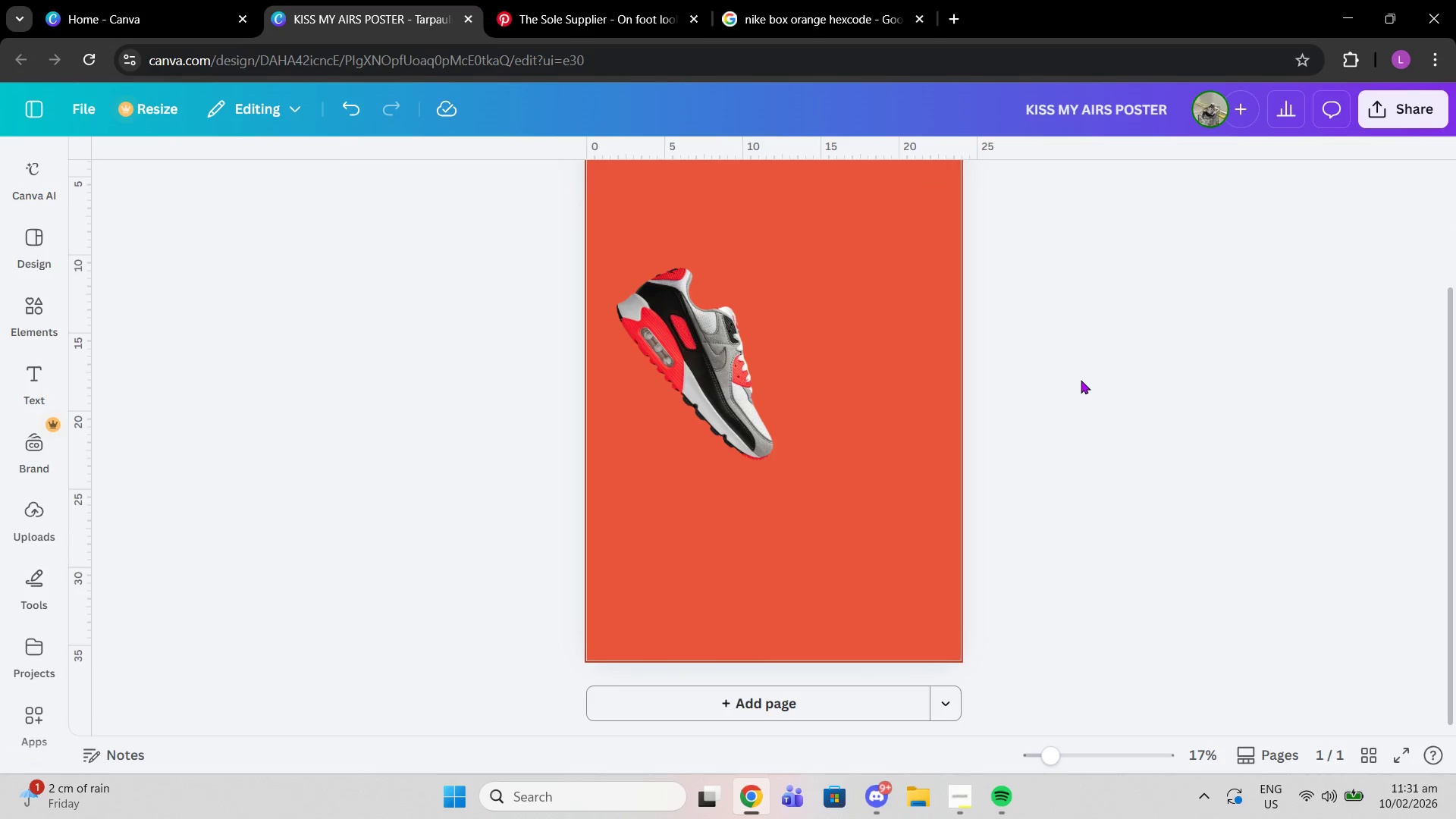 
left_click([1098, 383])
 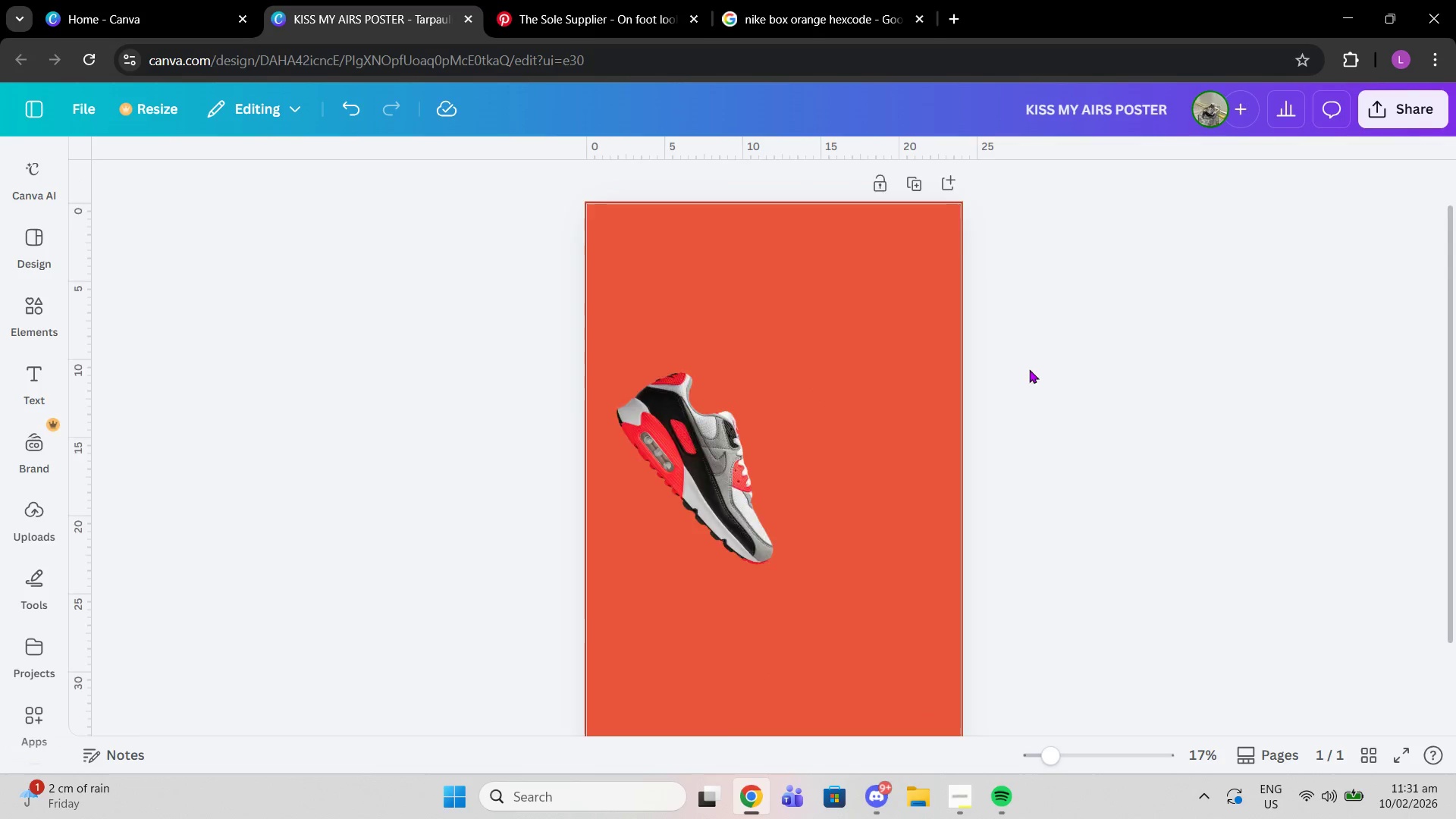 
scroll: coordinate [1068, 382], scroll_direction: up, amount: 2.0
 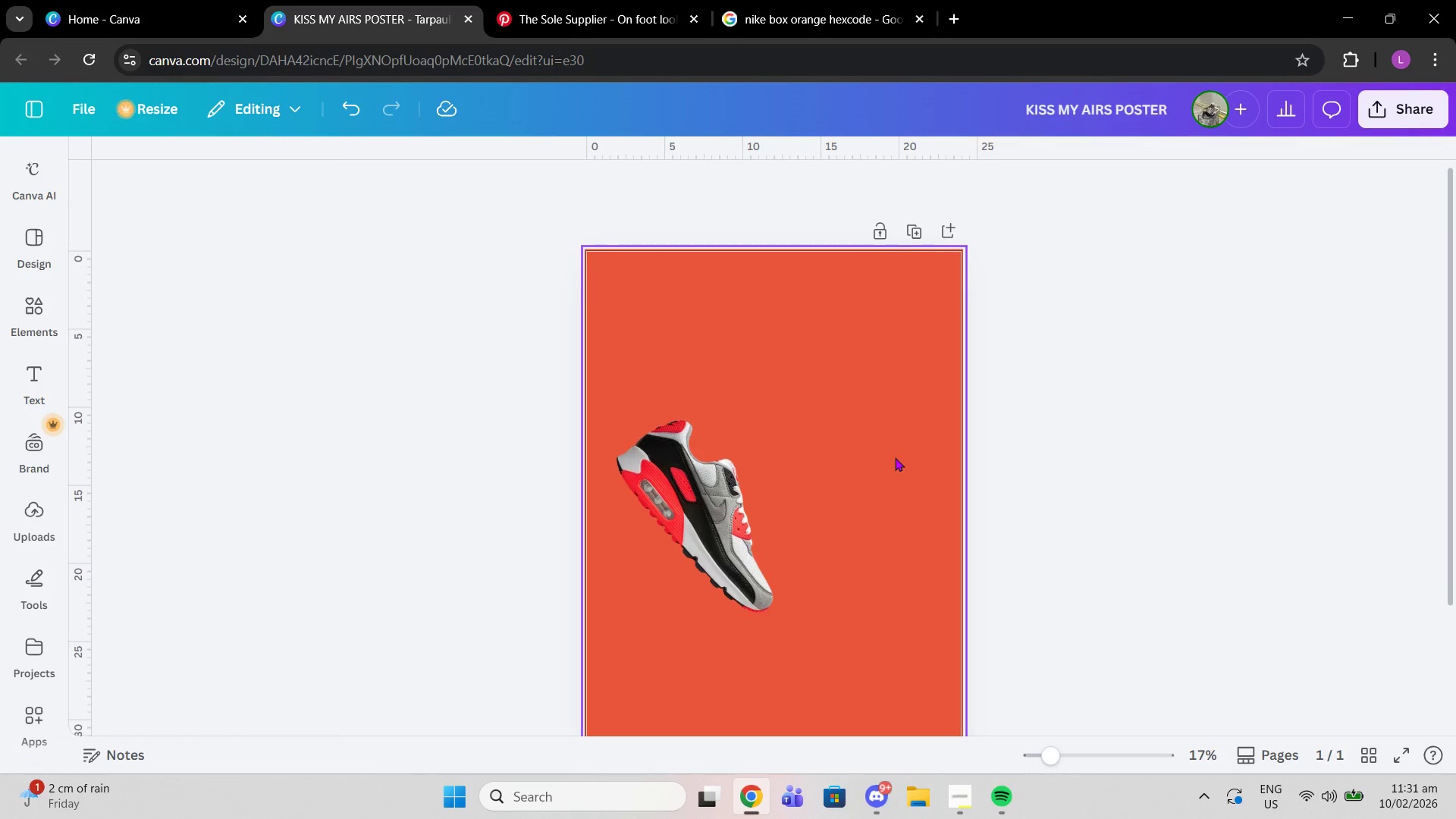 
scroll: coordinate [895, 457], scroll_direction: down, amount: 2.0
 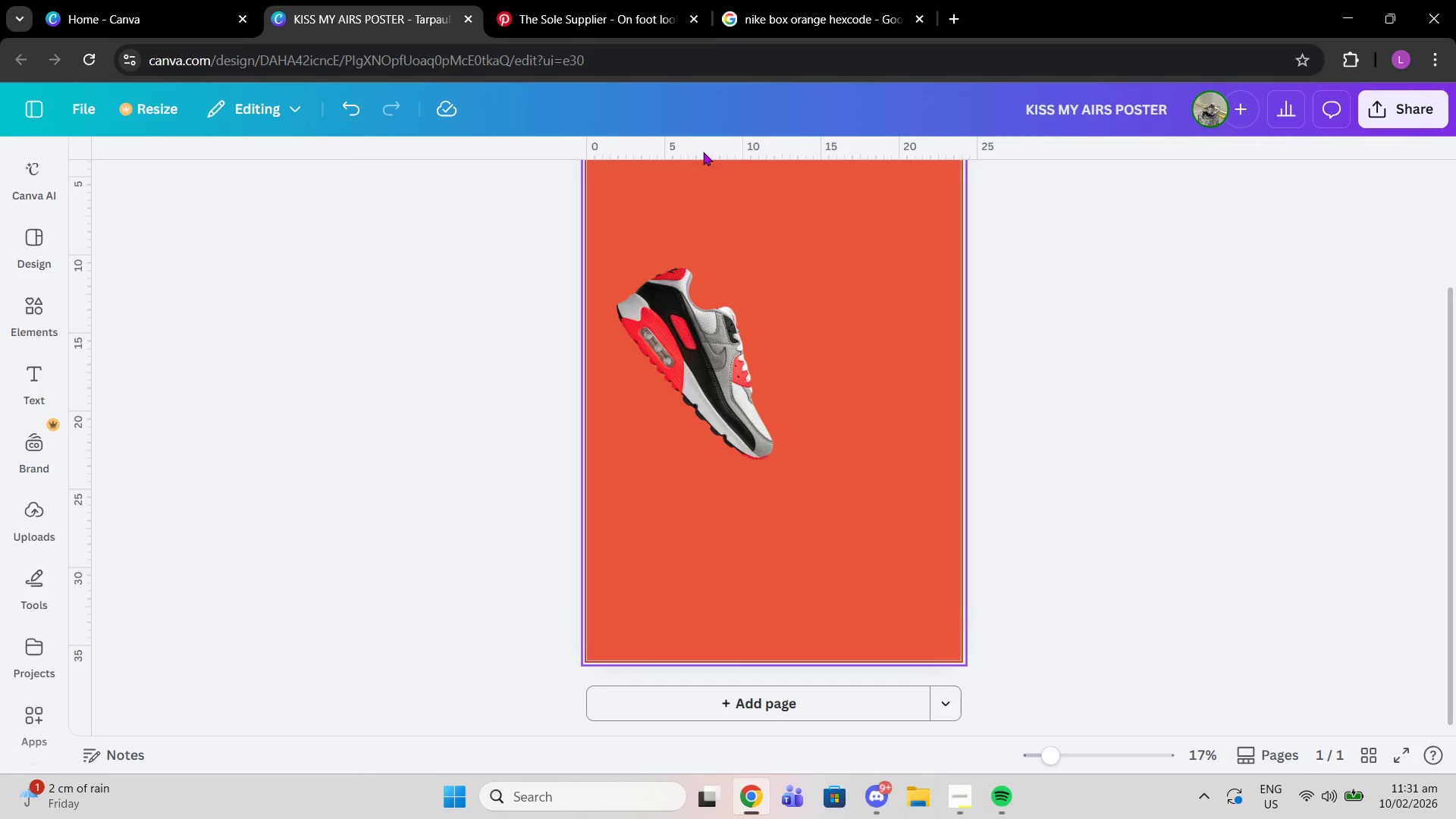 
left_click([804, 0])
 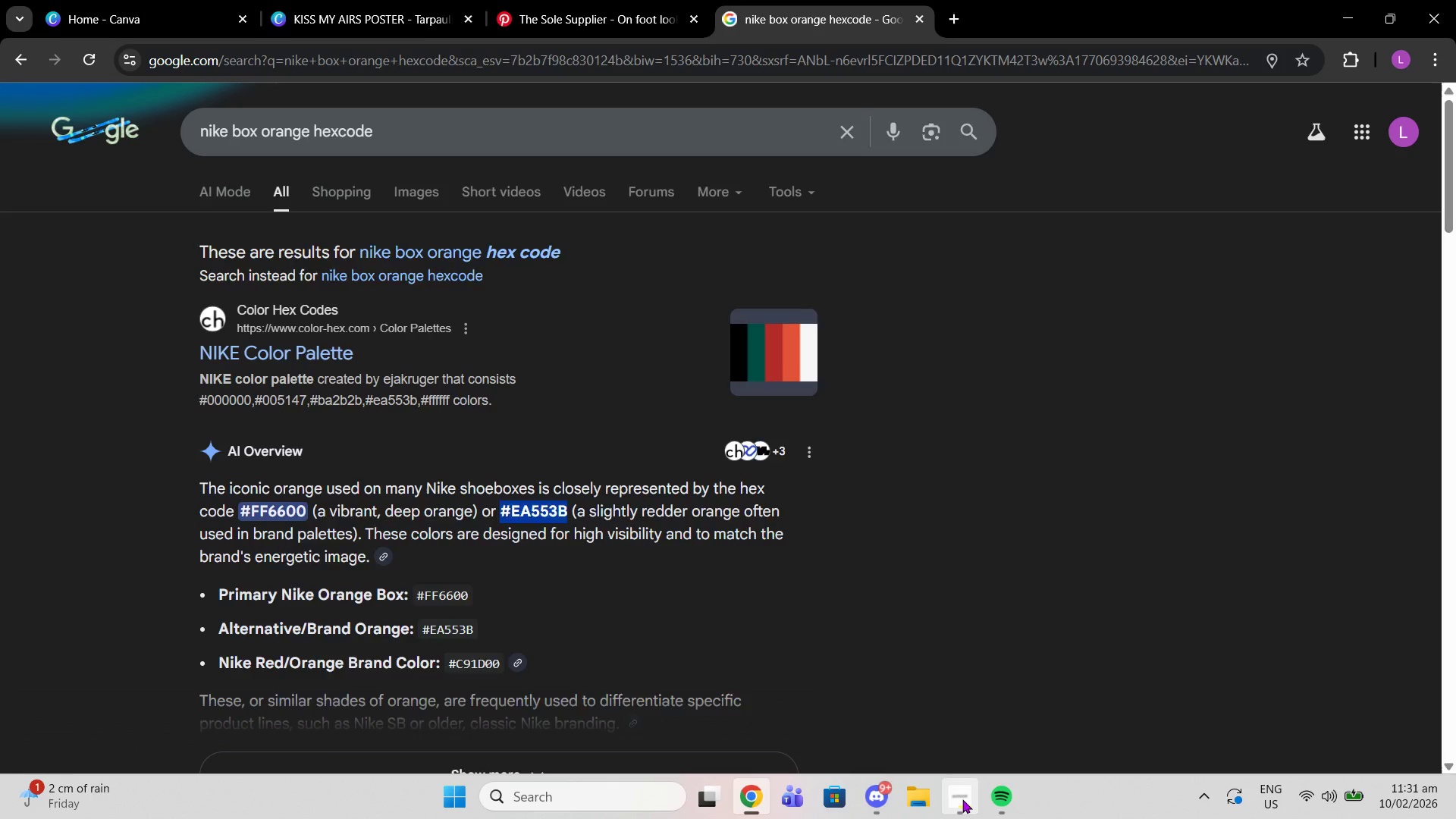 
left_click([962, 799])